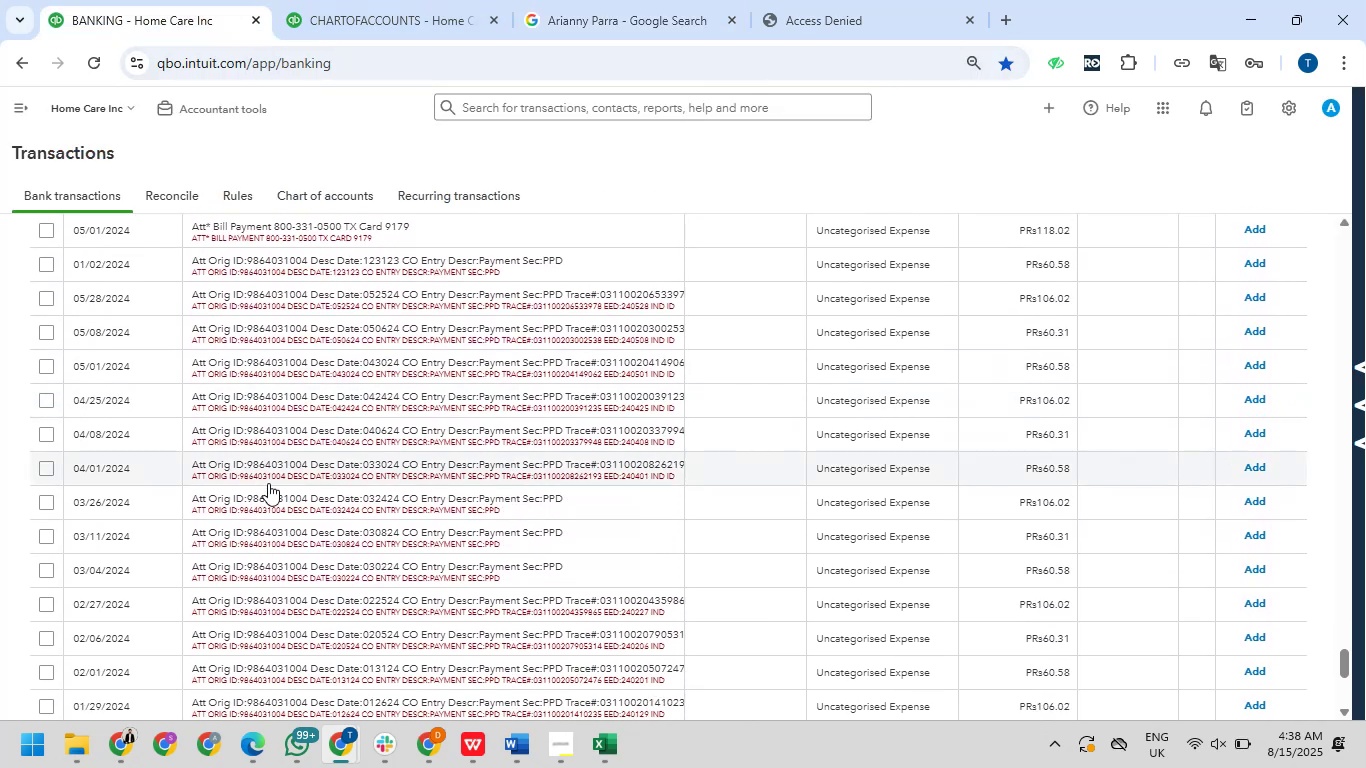 
scroll: coordinate [268, 483], scroll_direction: up, amount: 17.0
 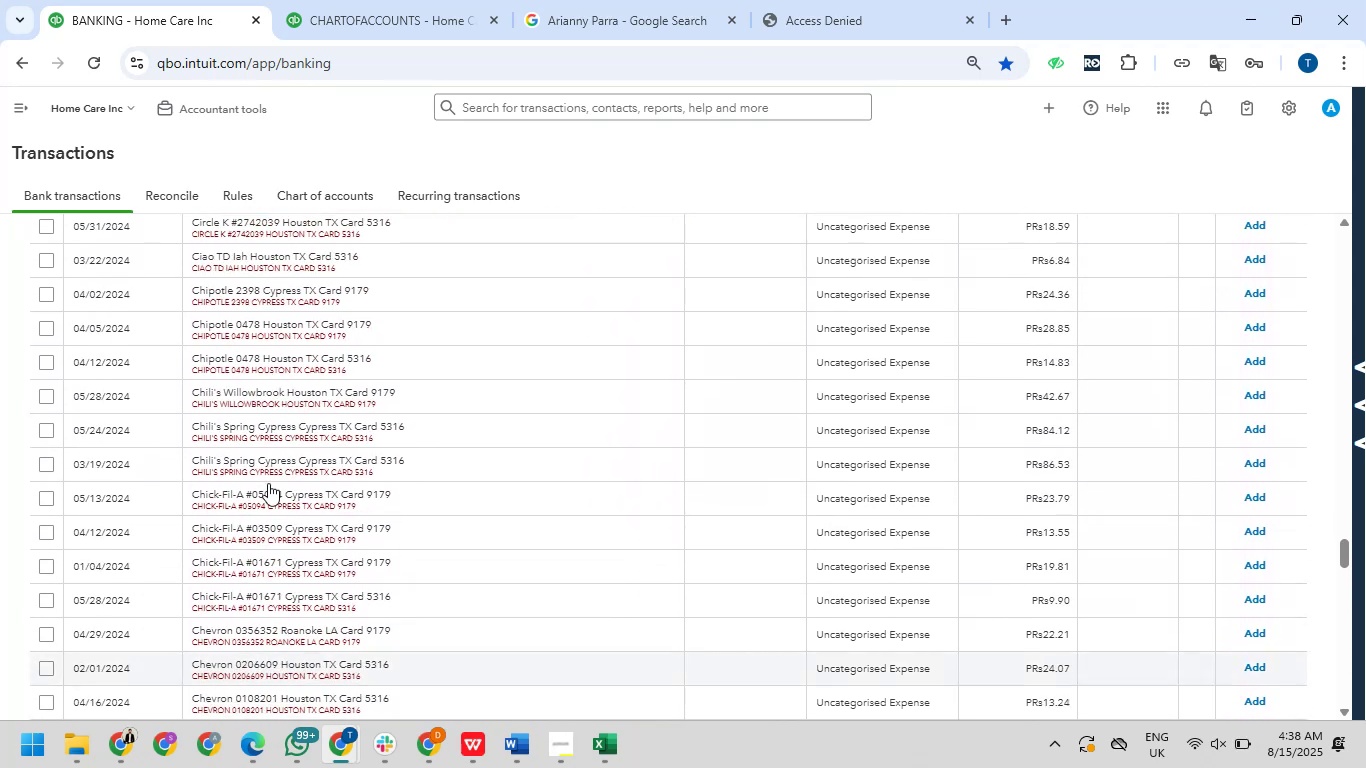 
scroll: coordinate [268, 483], scroll_direction: down, amount: 1.0
 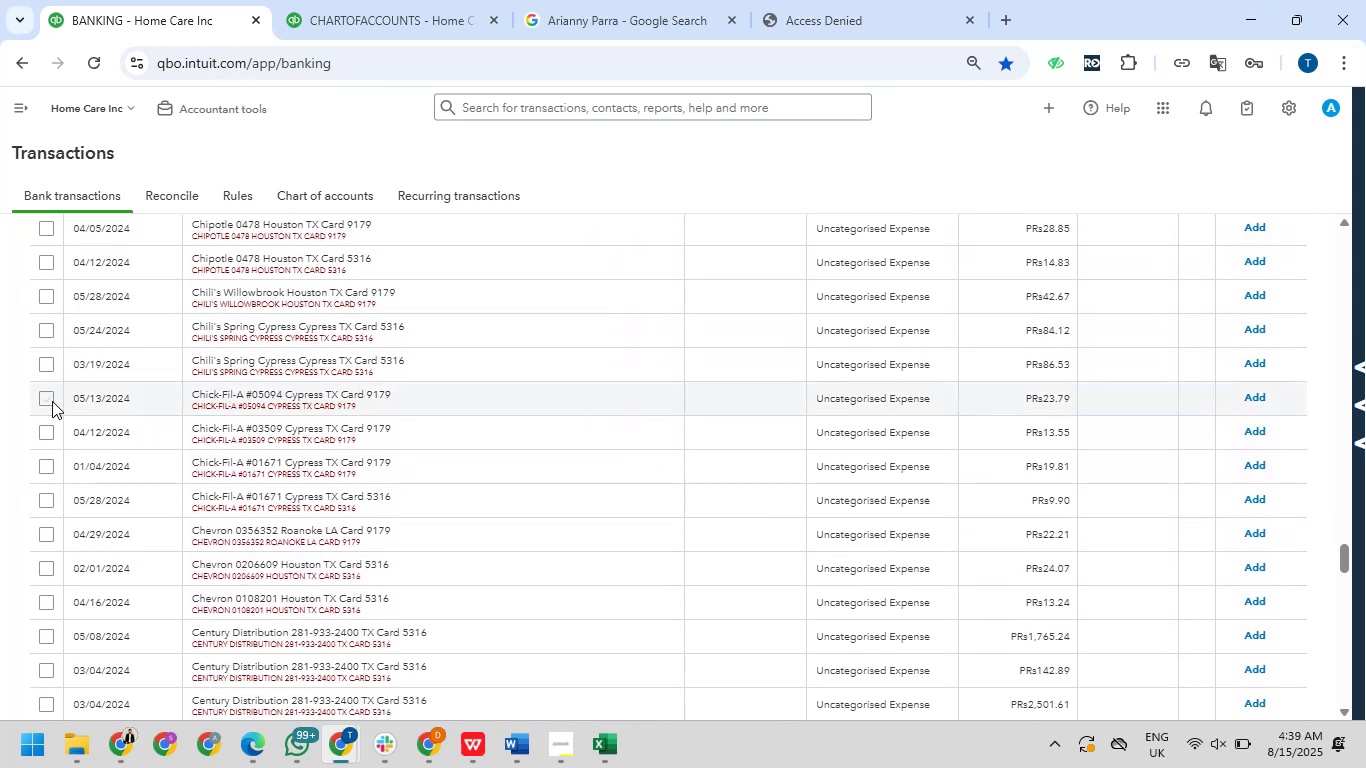 
left_click([46, 399])
 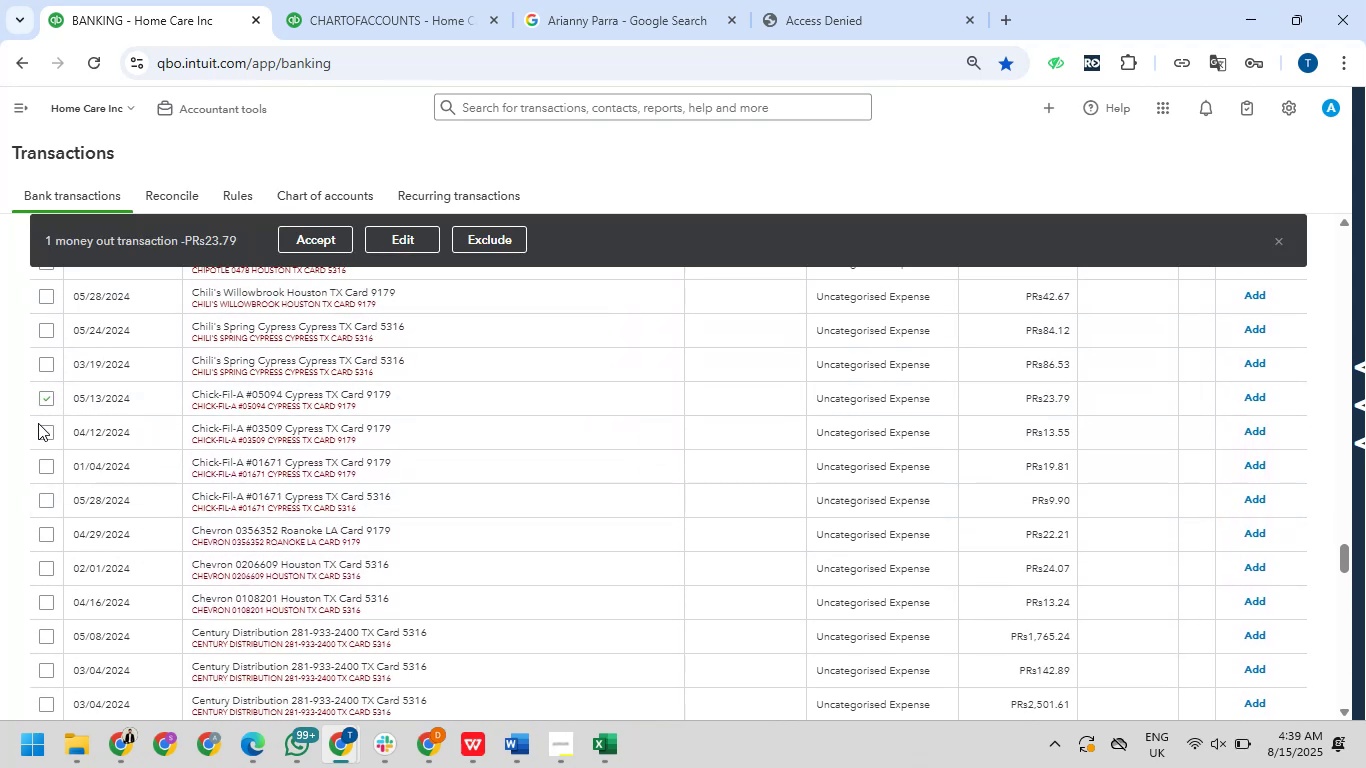 
left_click([47, 437])
 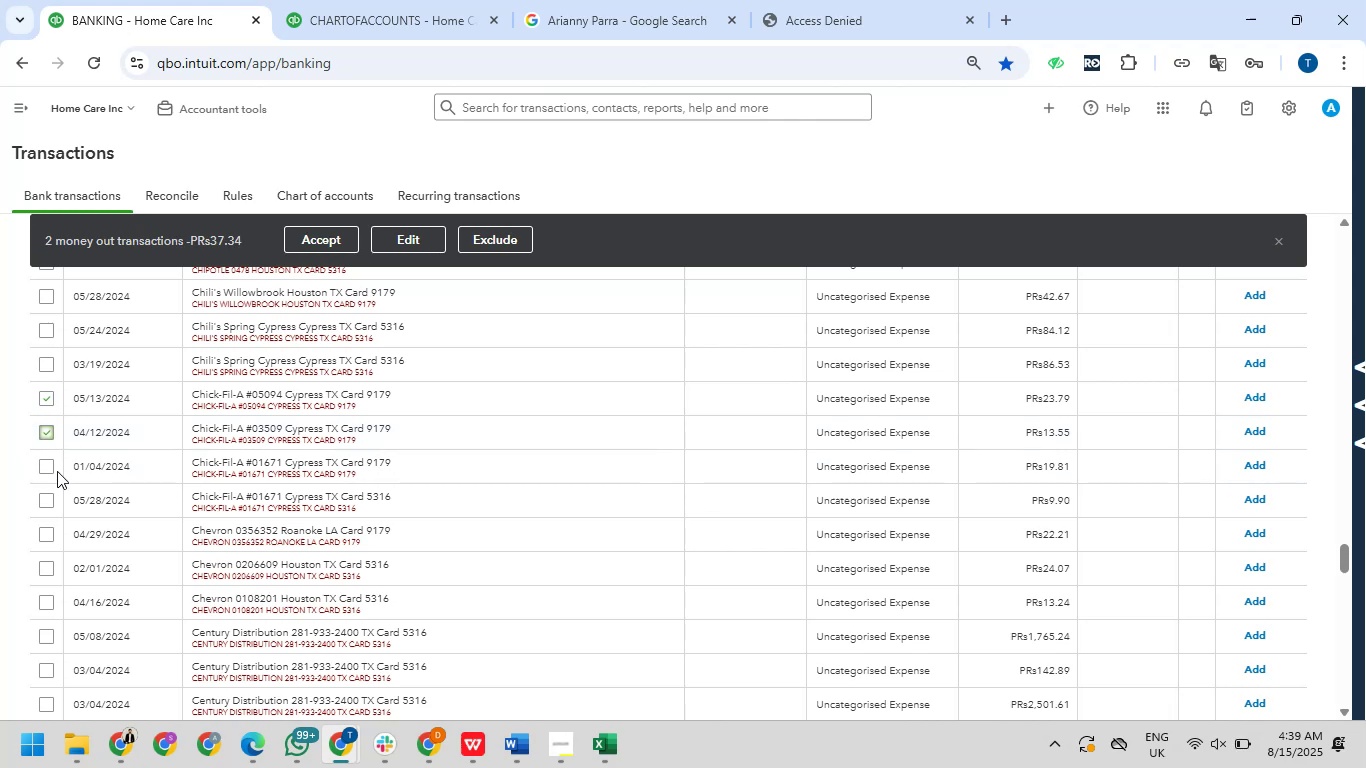 
left_click([49, 466])
 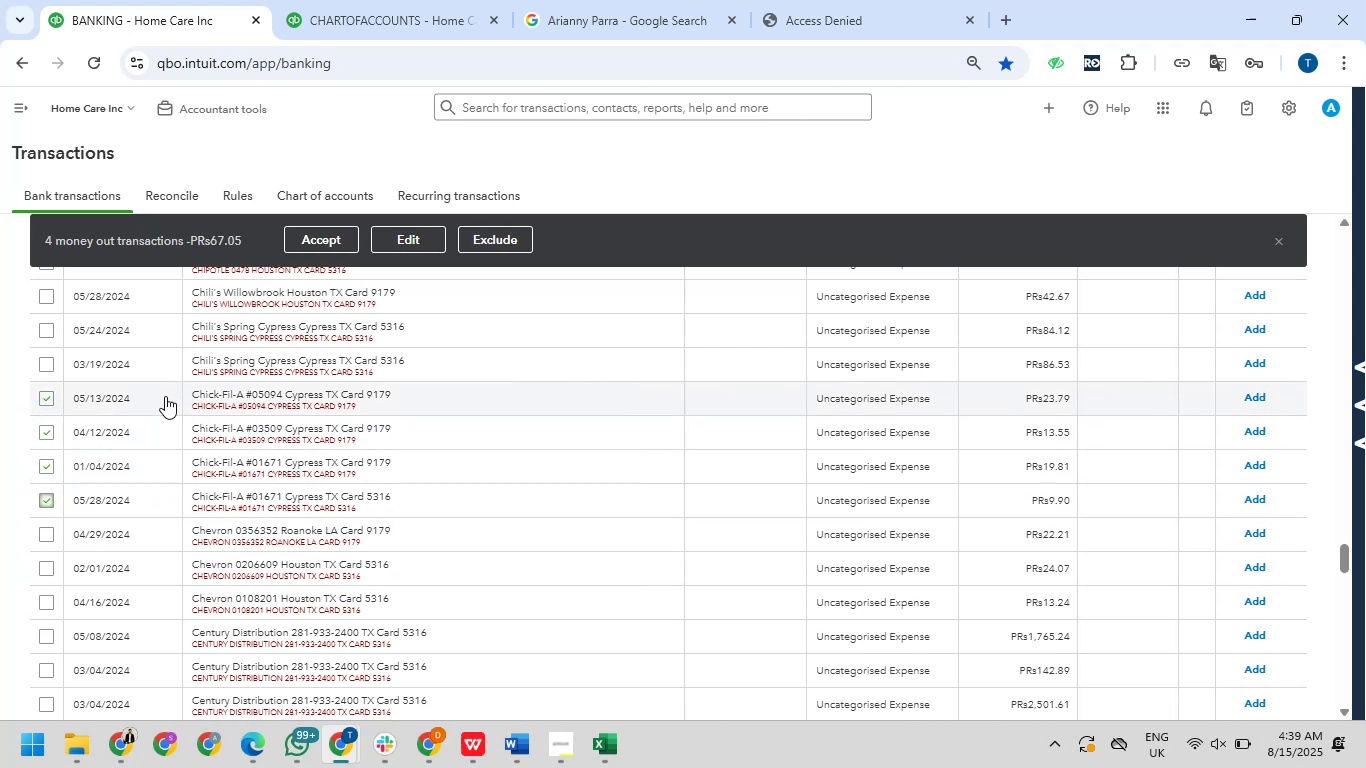 
wait(7.06)
 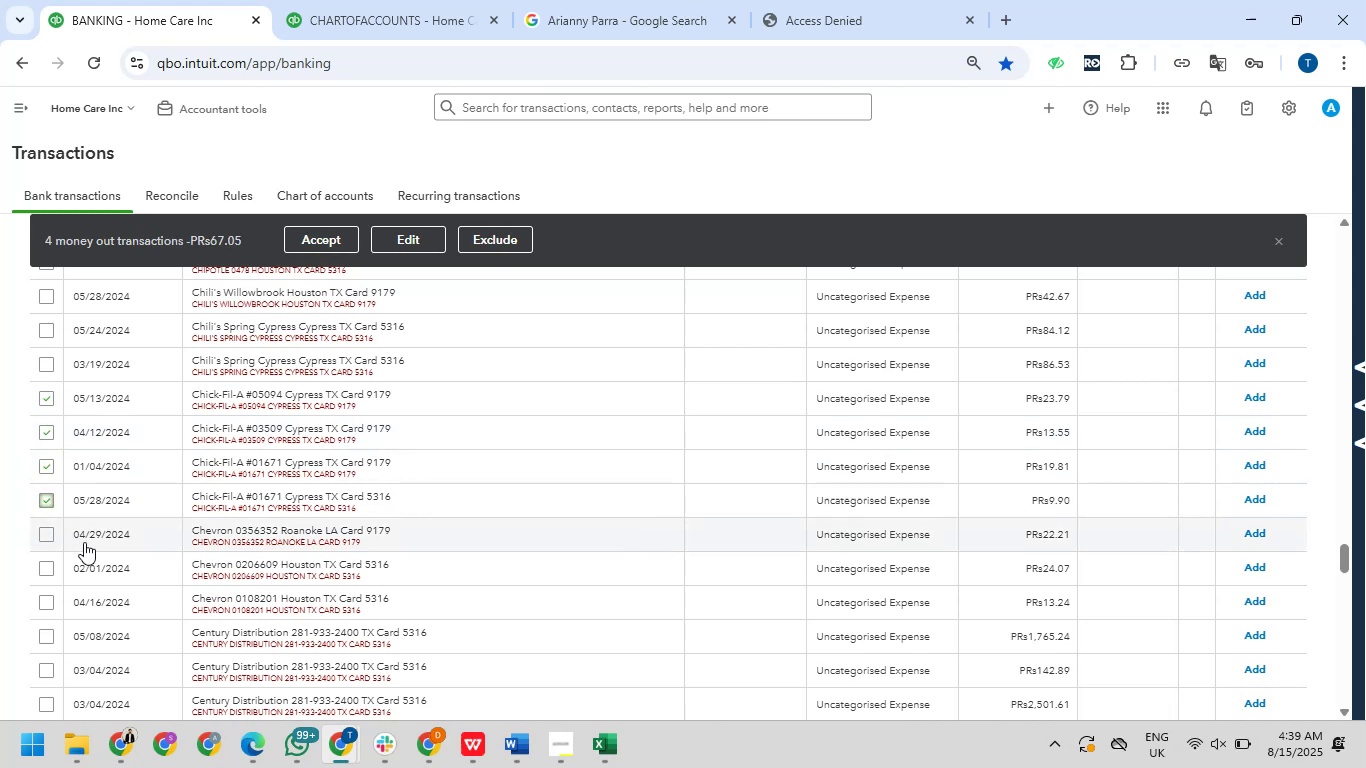 
left_click_drag(start_coordinate=[416, 230], to_coordinate=[410, 236])
 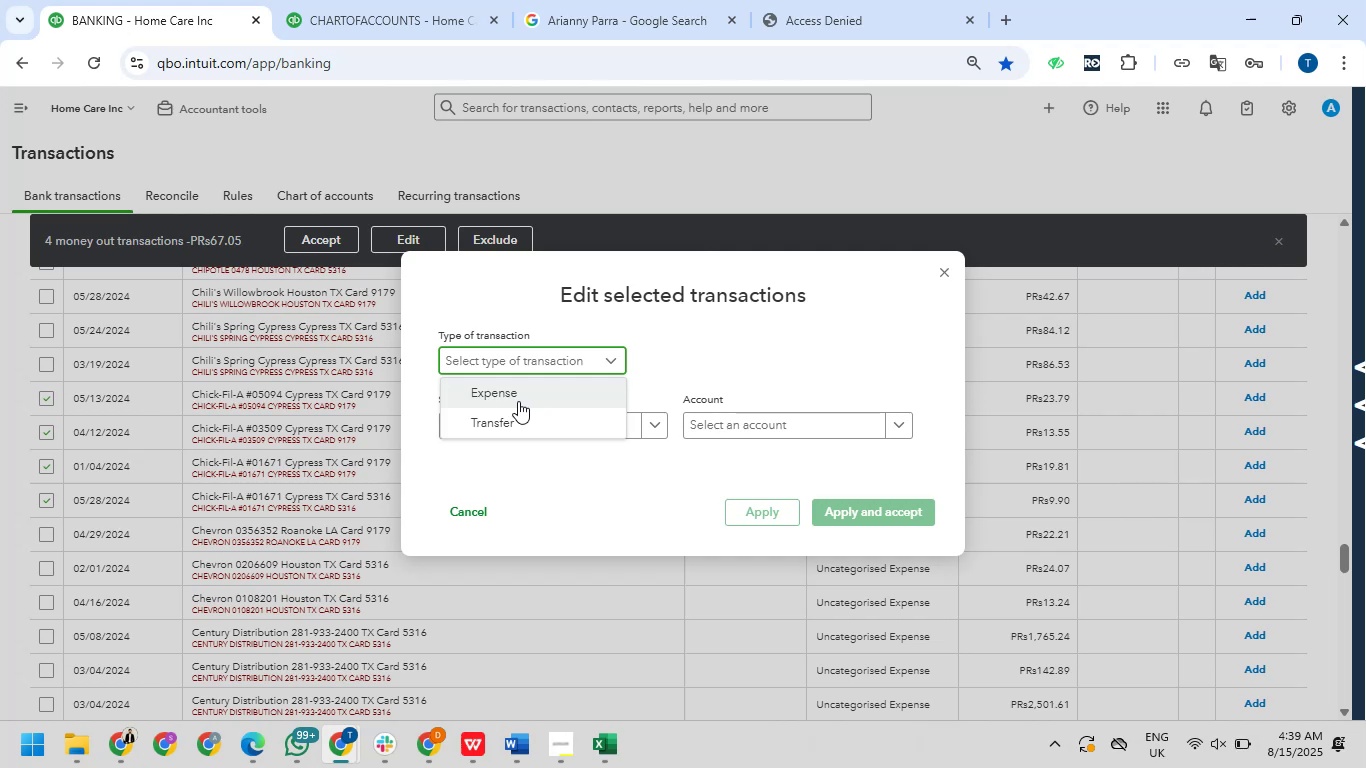 
wait(25.54)
 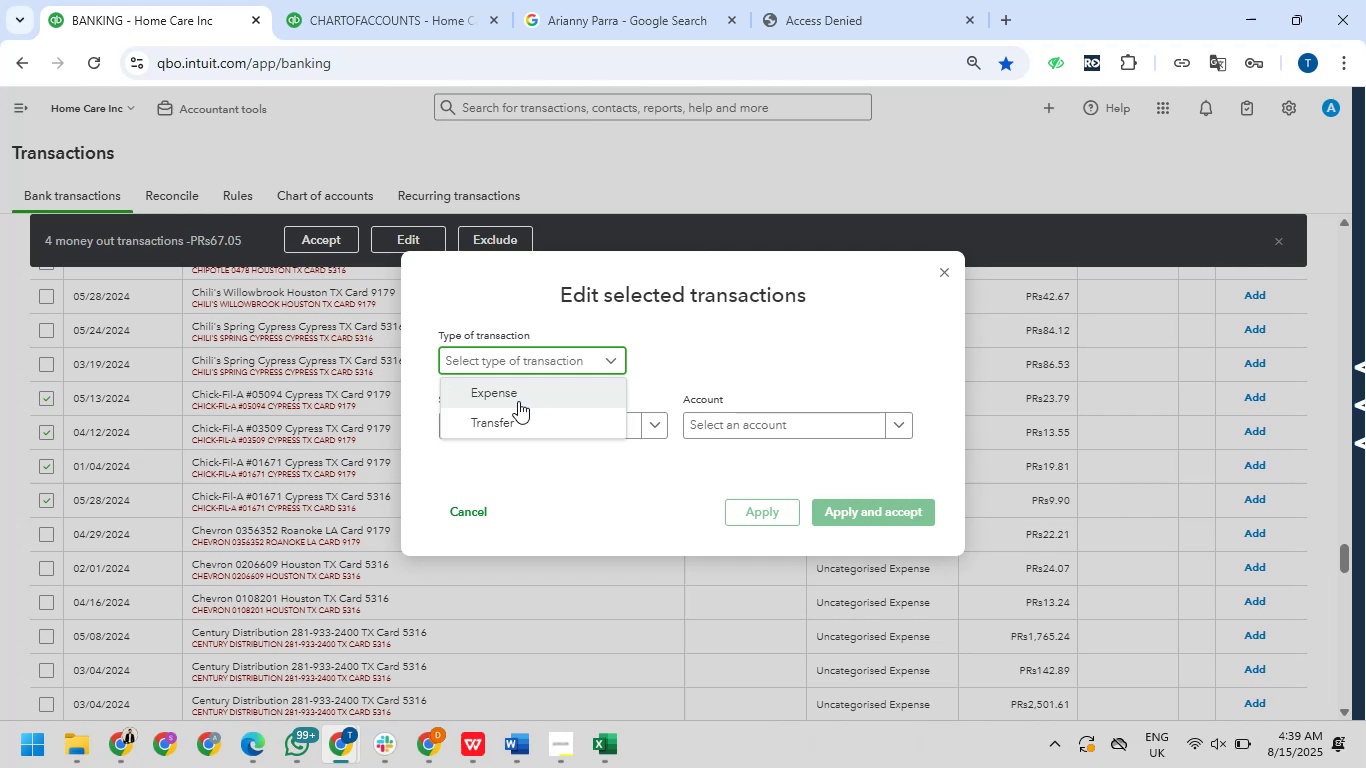 
left_click([525, 396])
 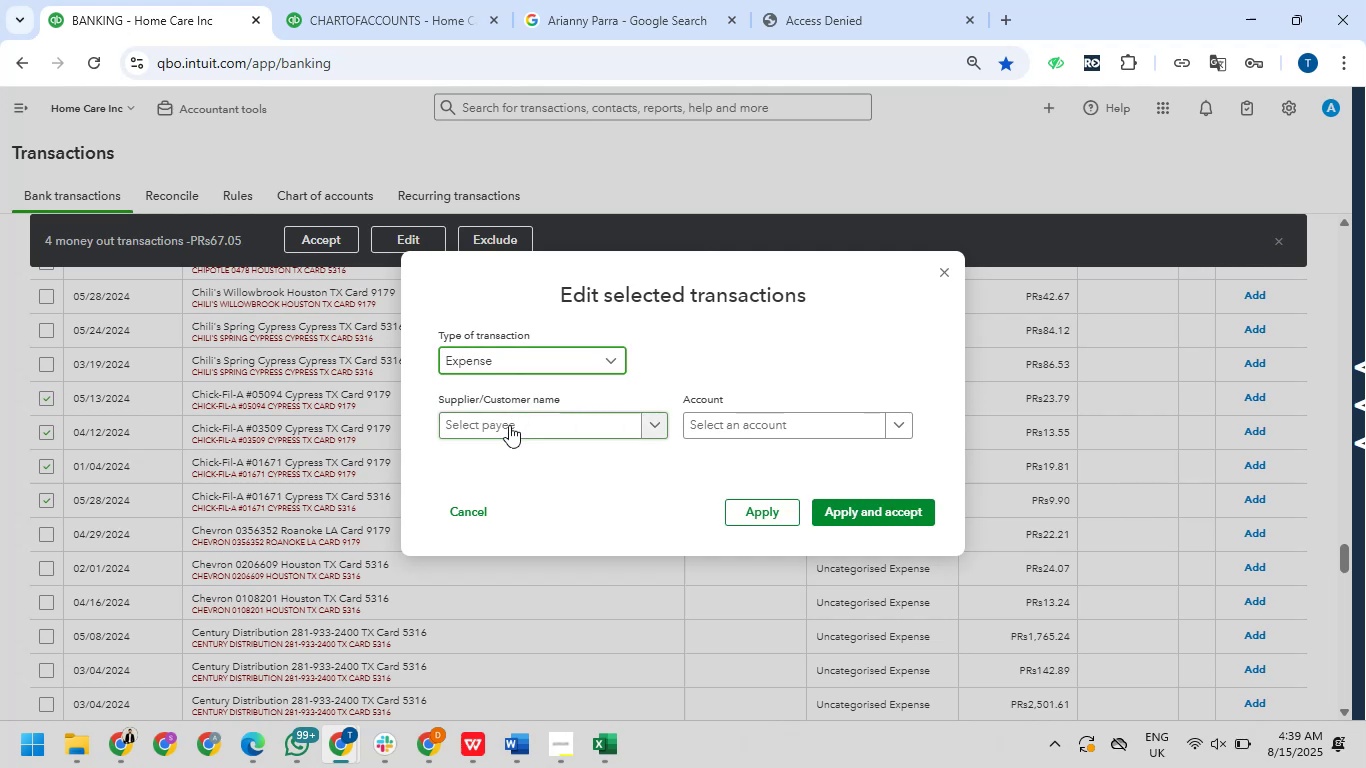 
left_click([509, 425])
 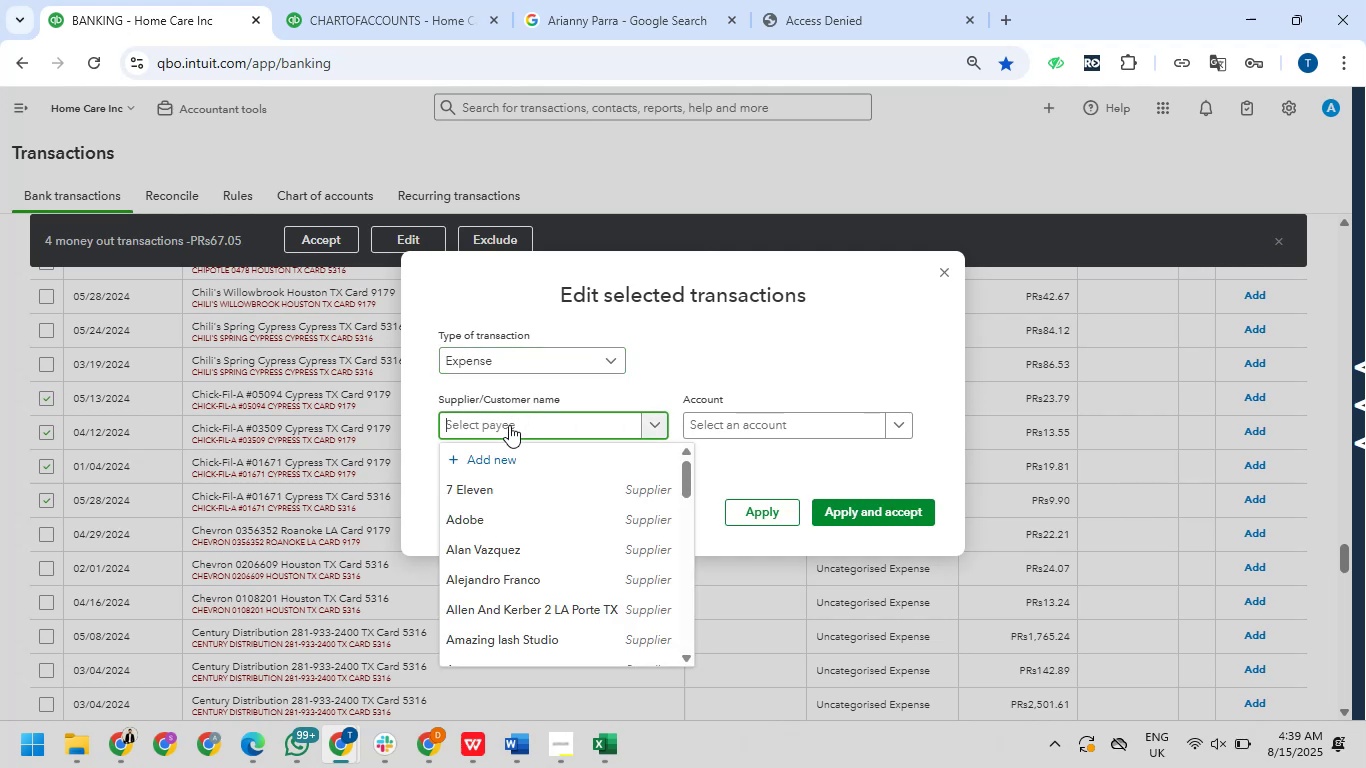 
right_click([509, 425])
 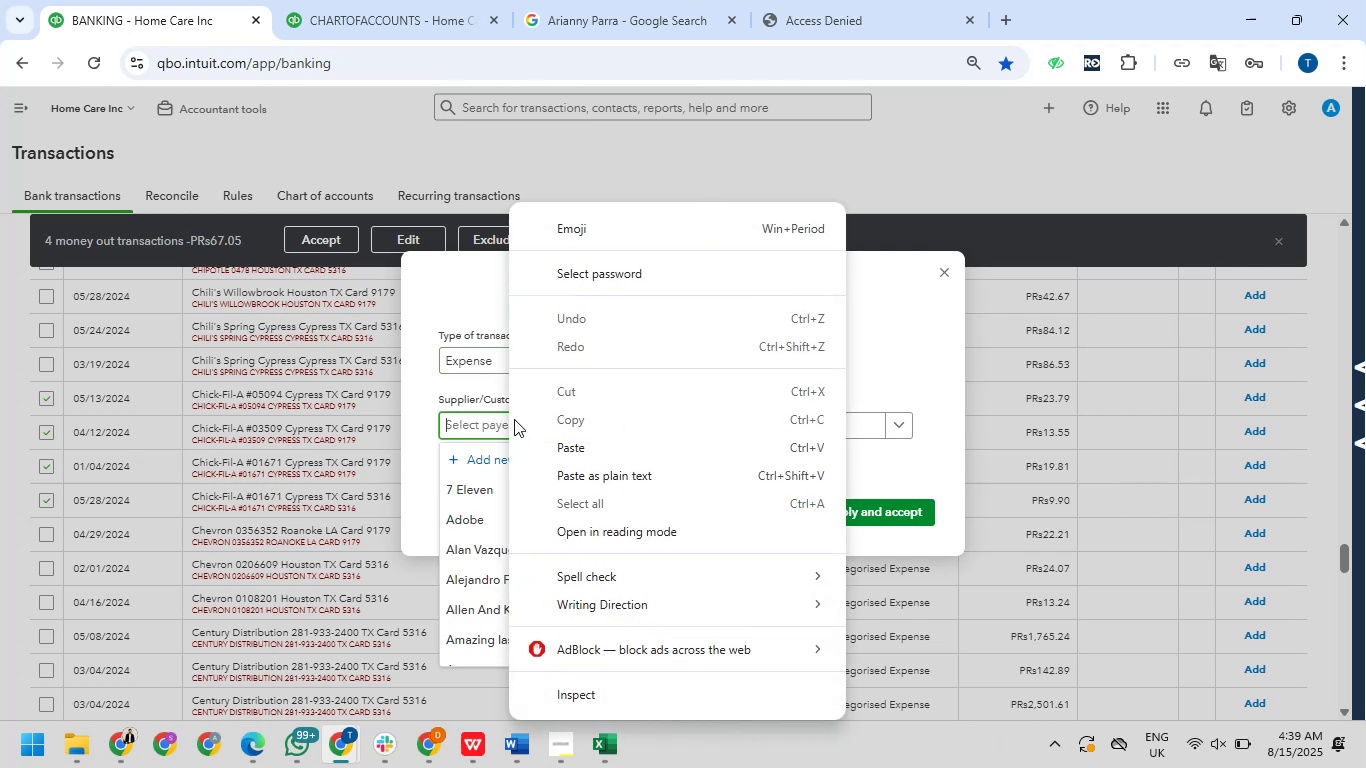 
mouse_move([538, 429])
 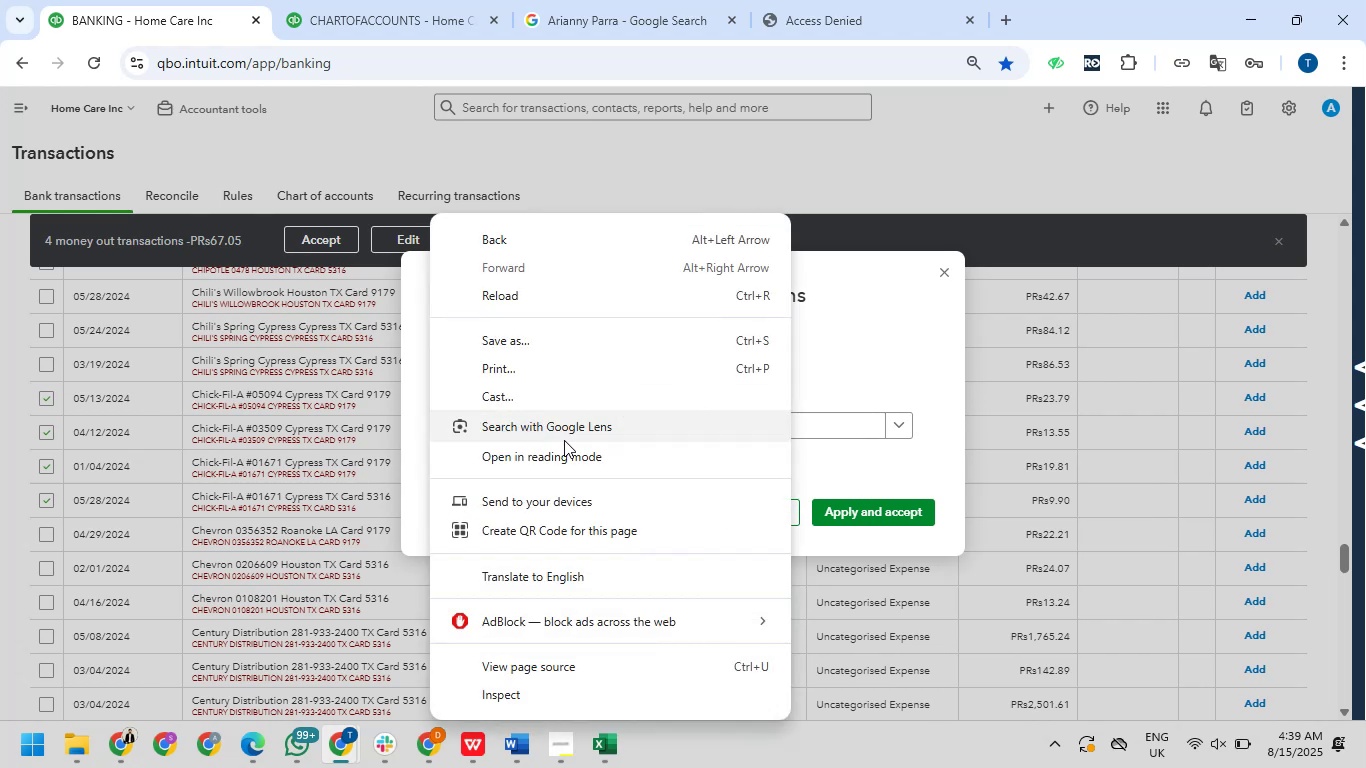 
left_click([415, 380])
 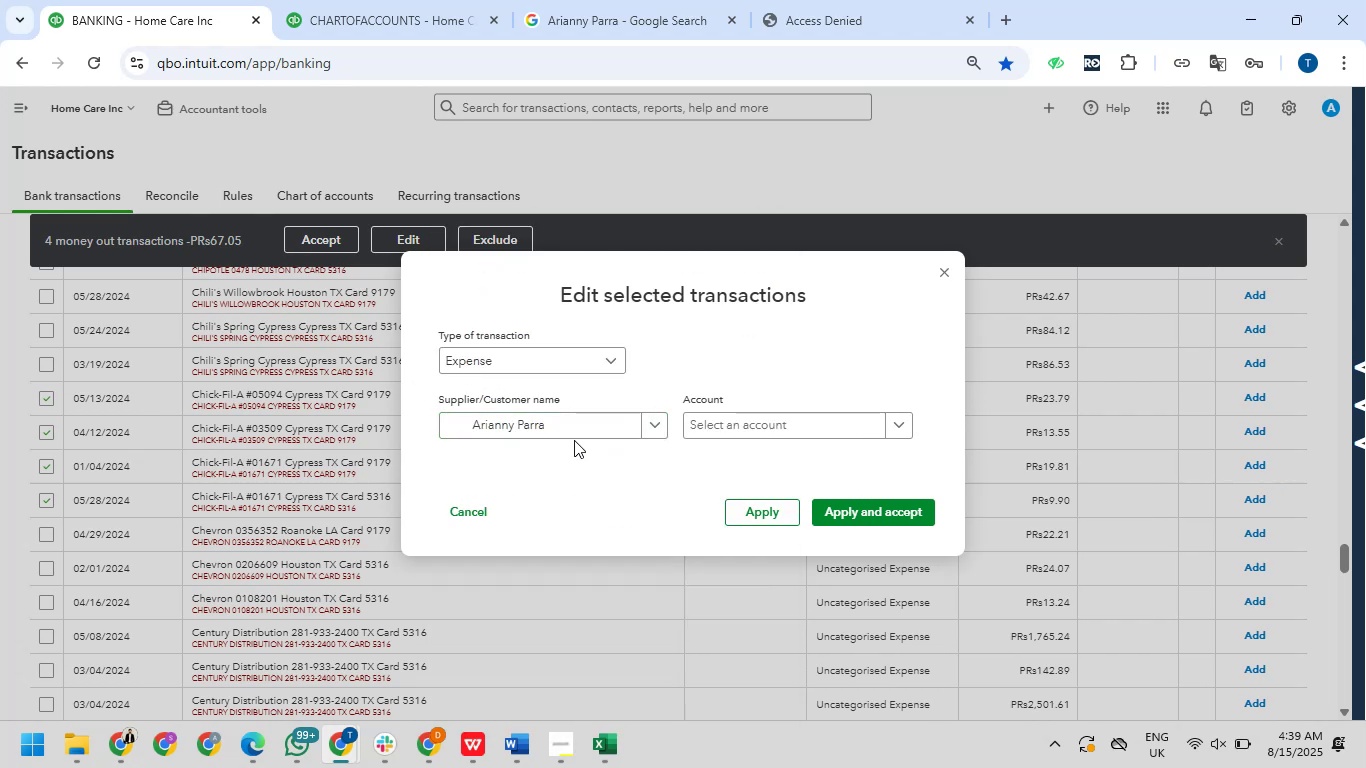 
left_click_drag(start_coordinate=[573, 430], to_coordinate=[472, 424])
 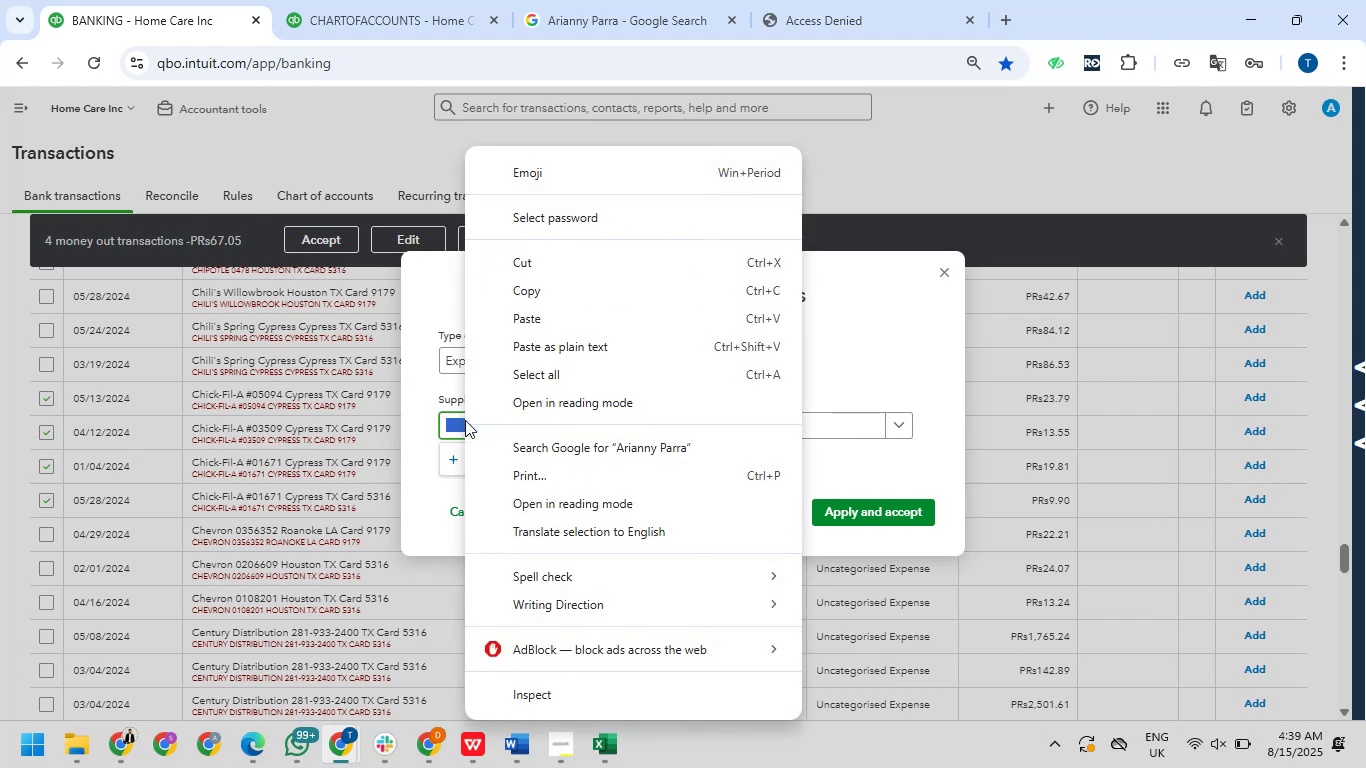 
left_click([465, 420])
 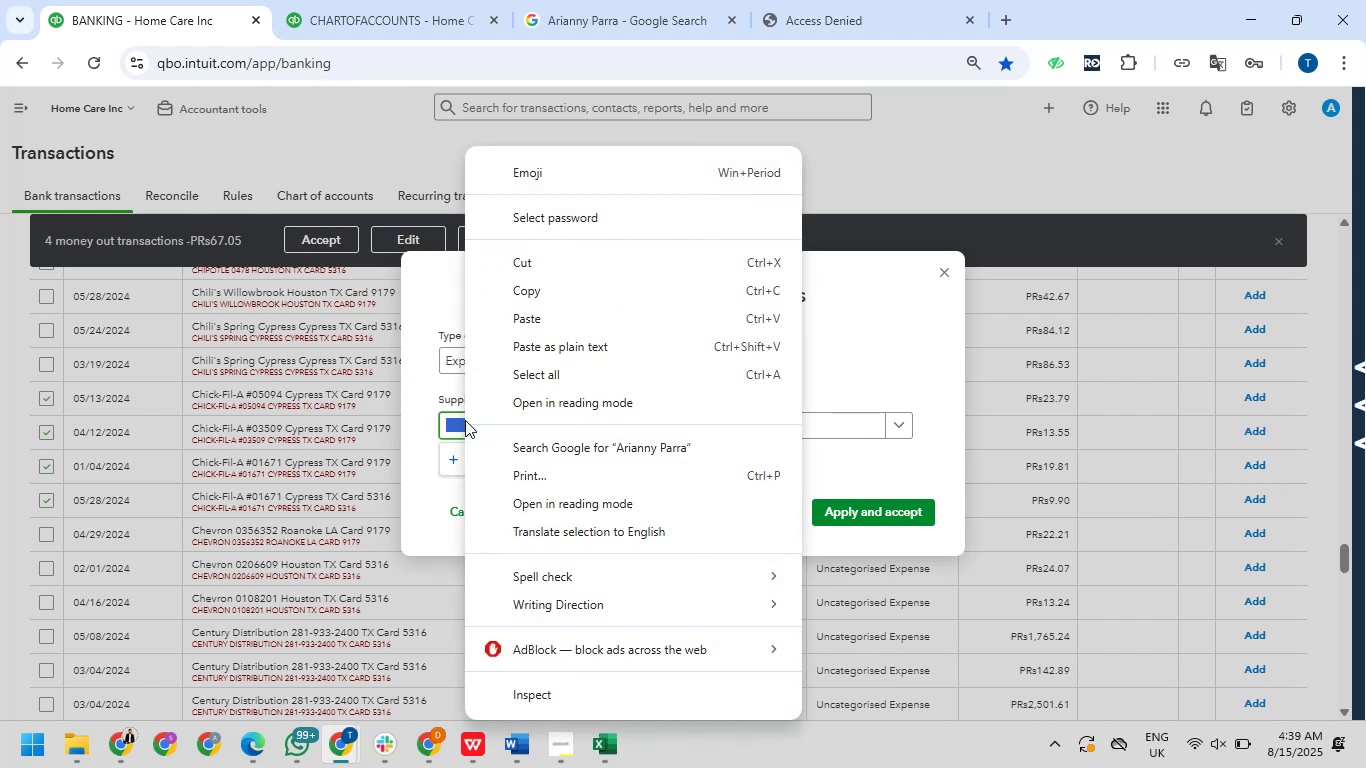 
left_click([465, 420])
 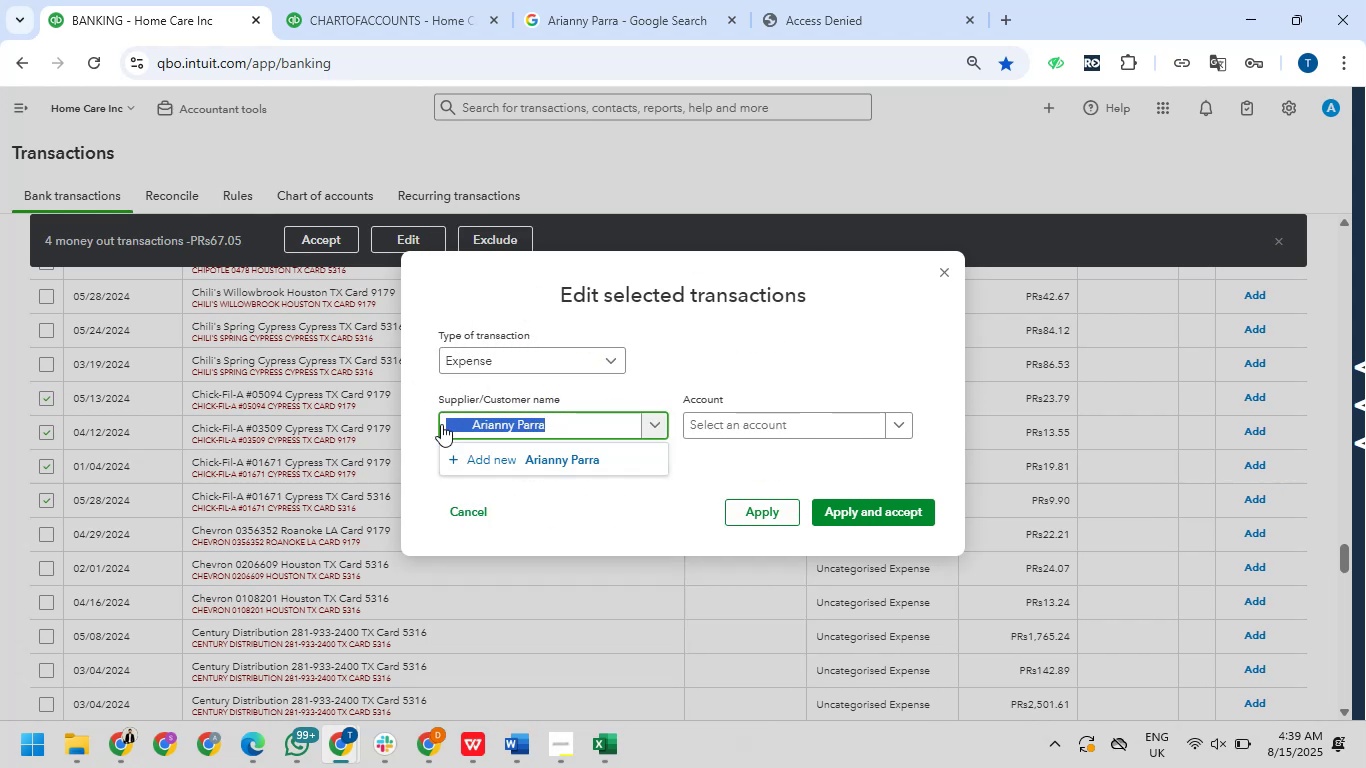 
double_click([441, 424])
 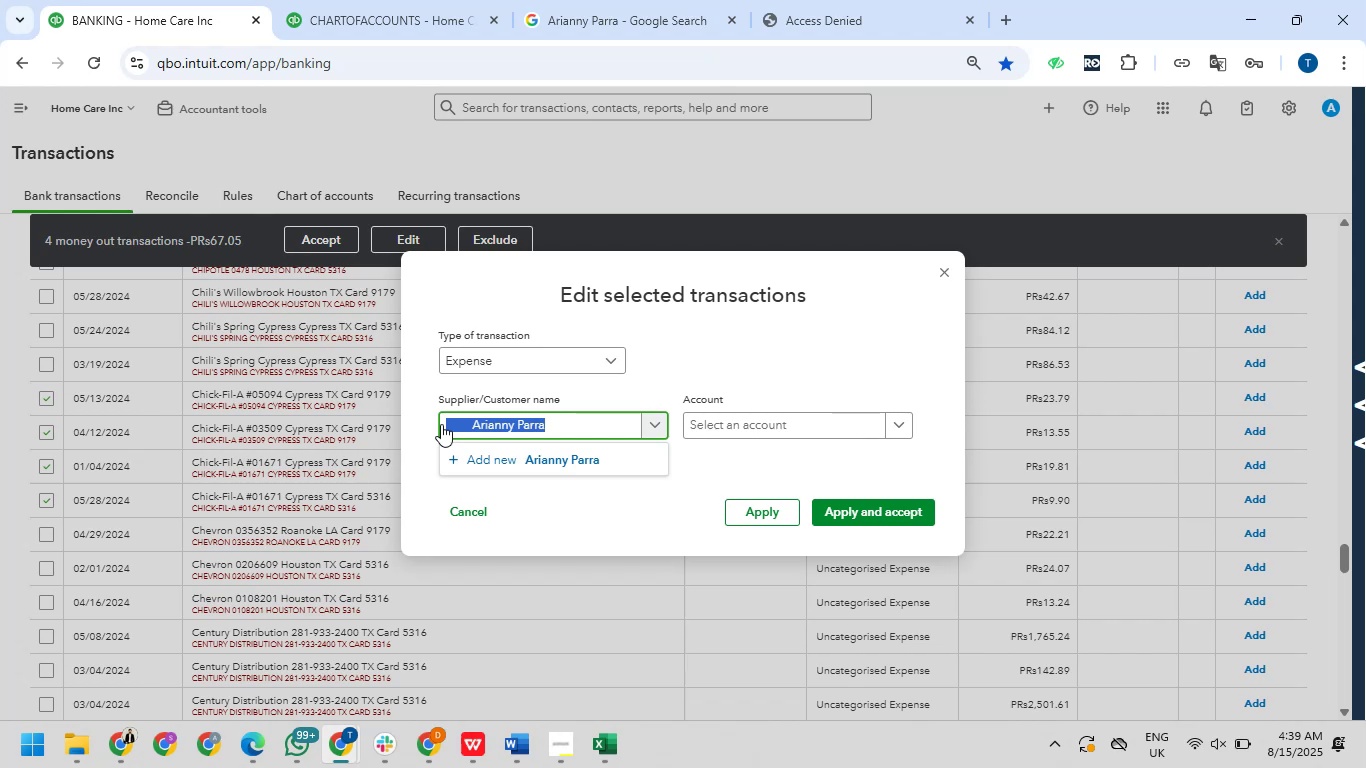 
key(Backspace)
 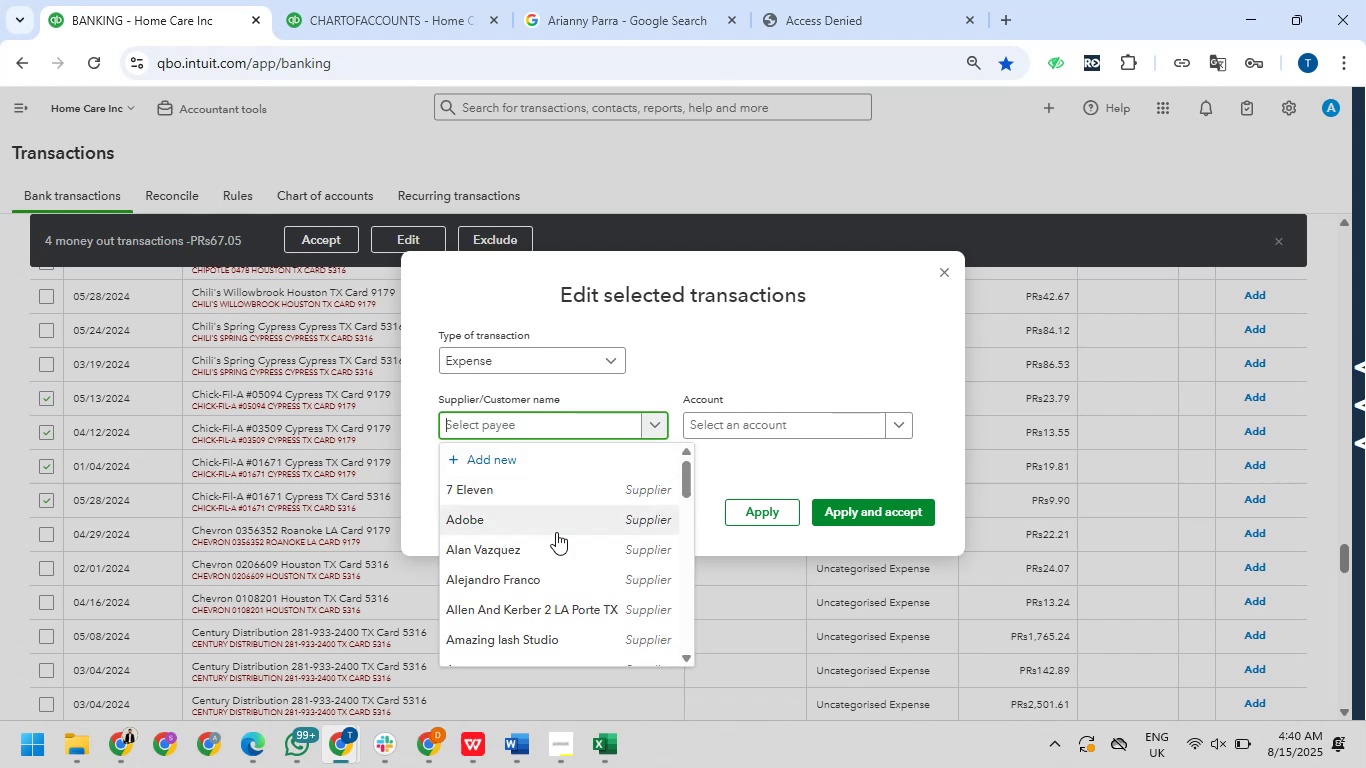 
wait(8.06)
 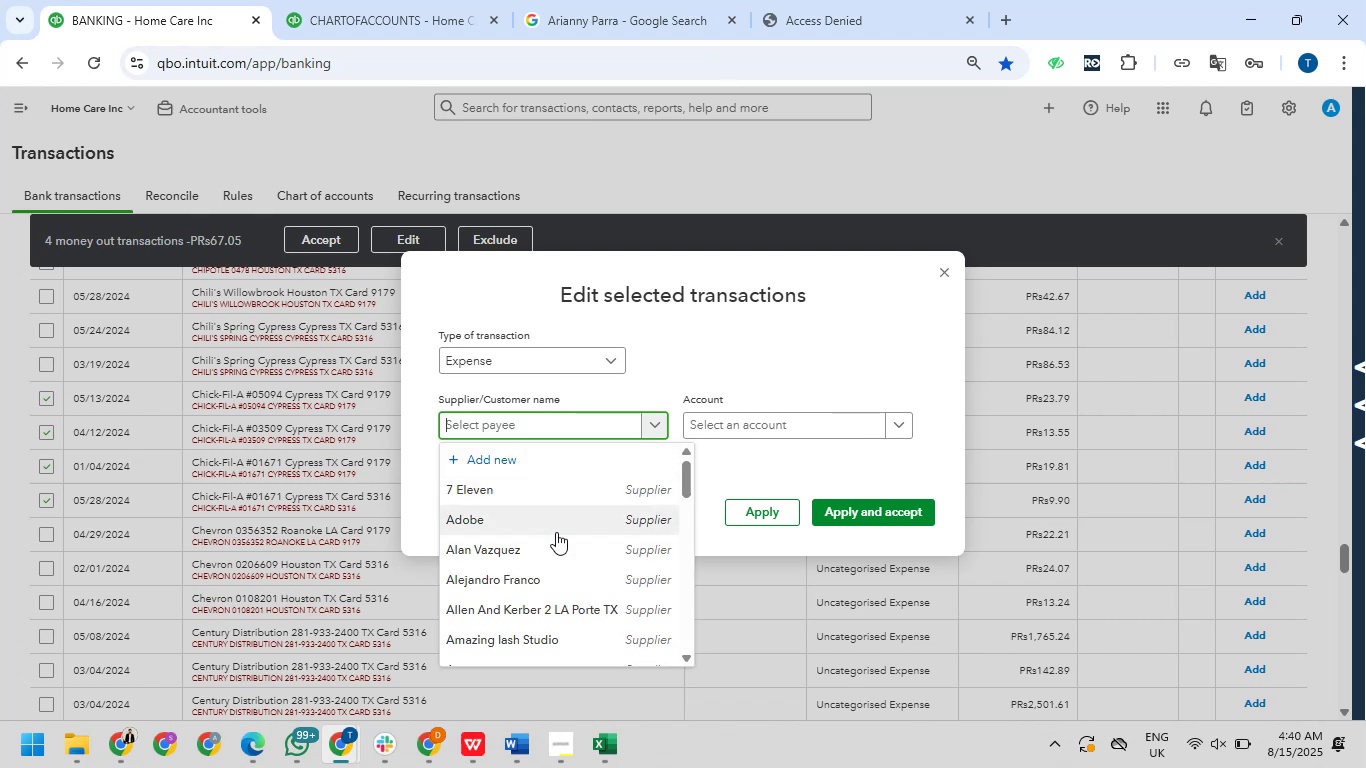 
scroll: coordinate [556, 532], scroll_direction: down, amount: 1.0
 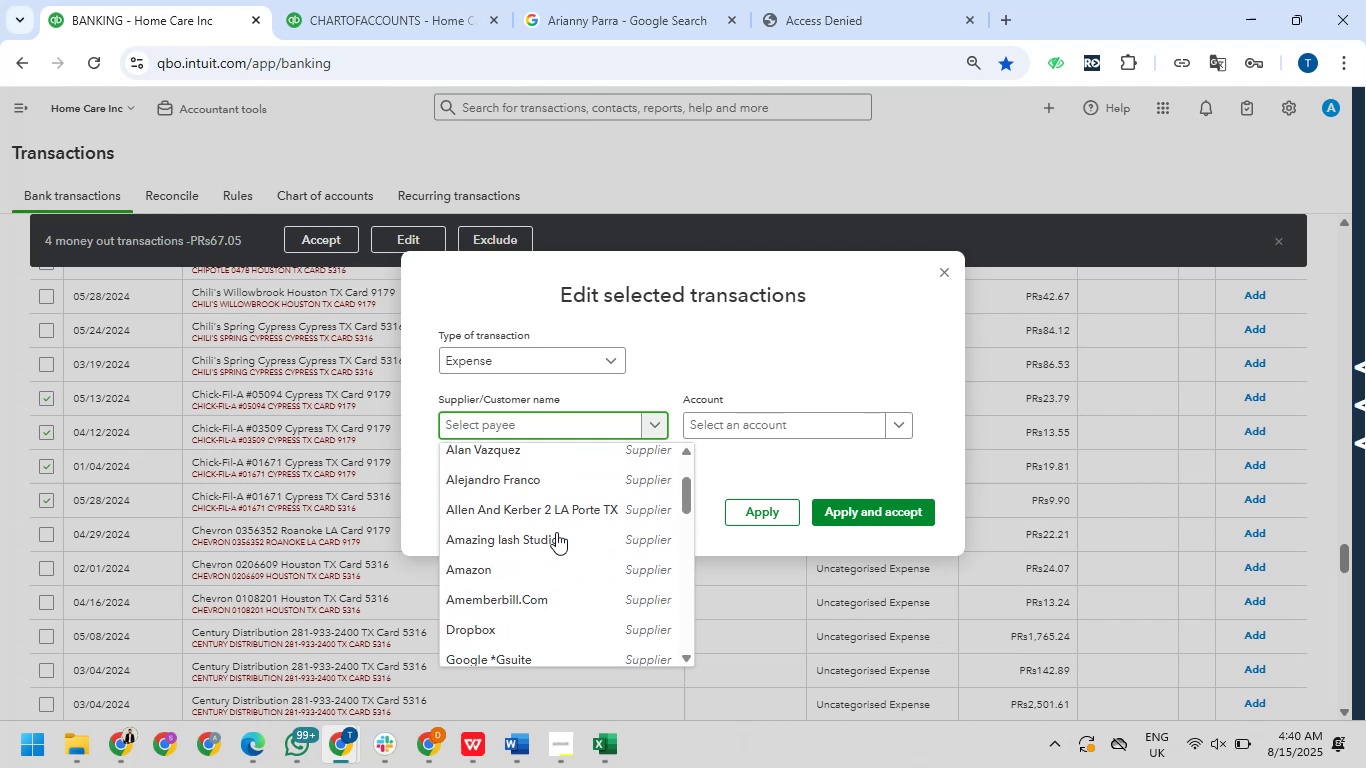 
scroll: coordinate [556, 532], scroll_direction: up, amount: 3.0
 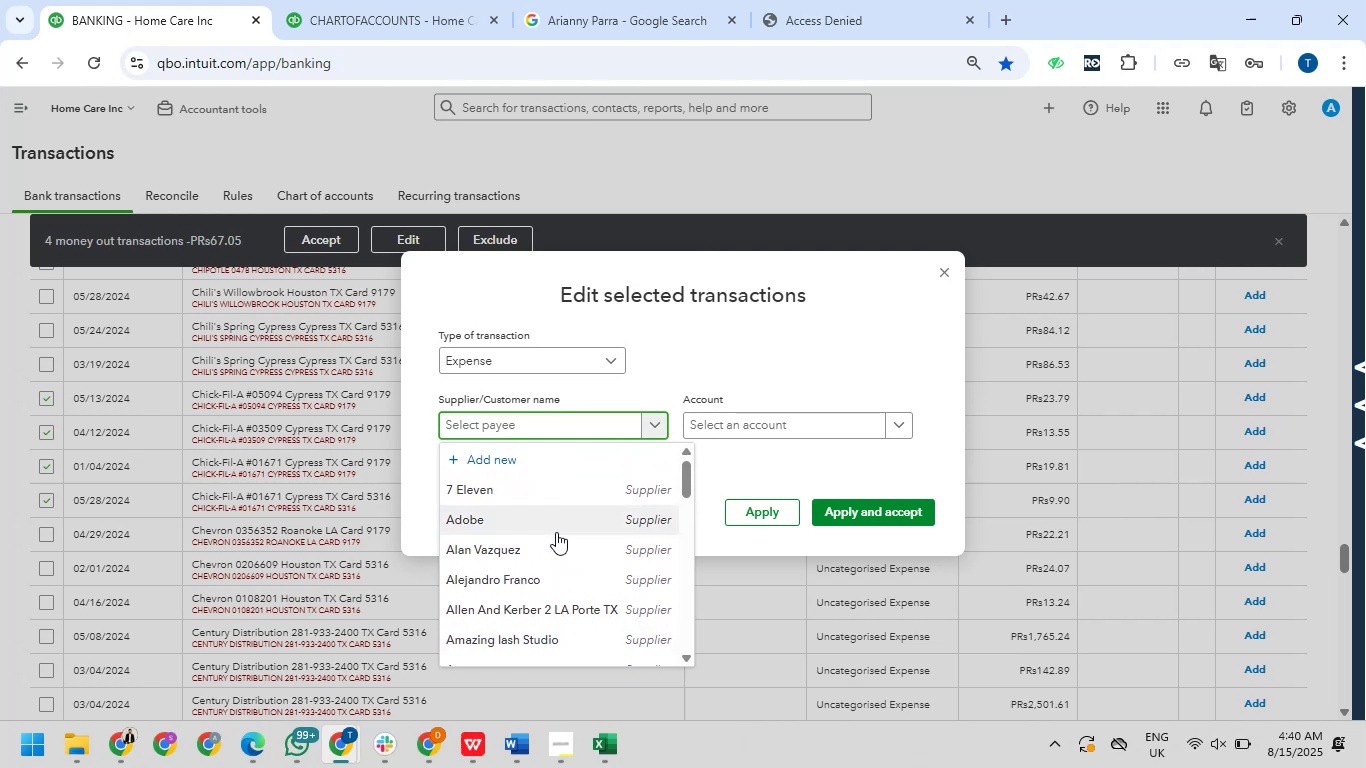 
wait(7.18)
 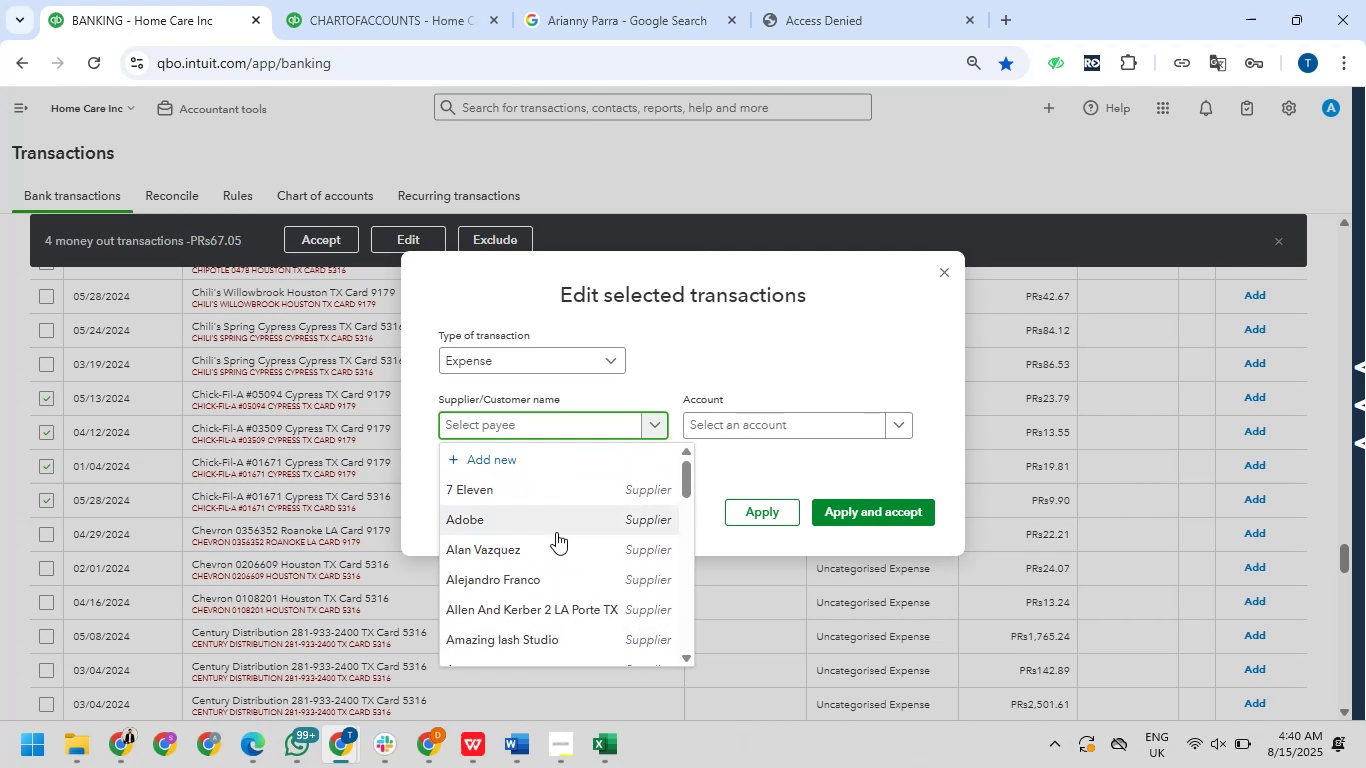 
scroll: coordinate [556, 532], scroll_direction: down, amount: 2.0
 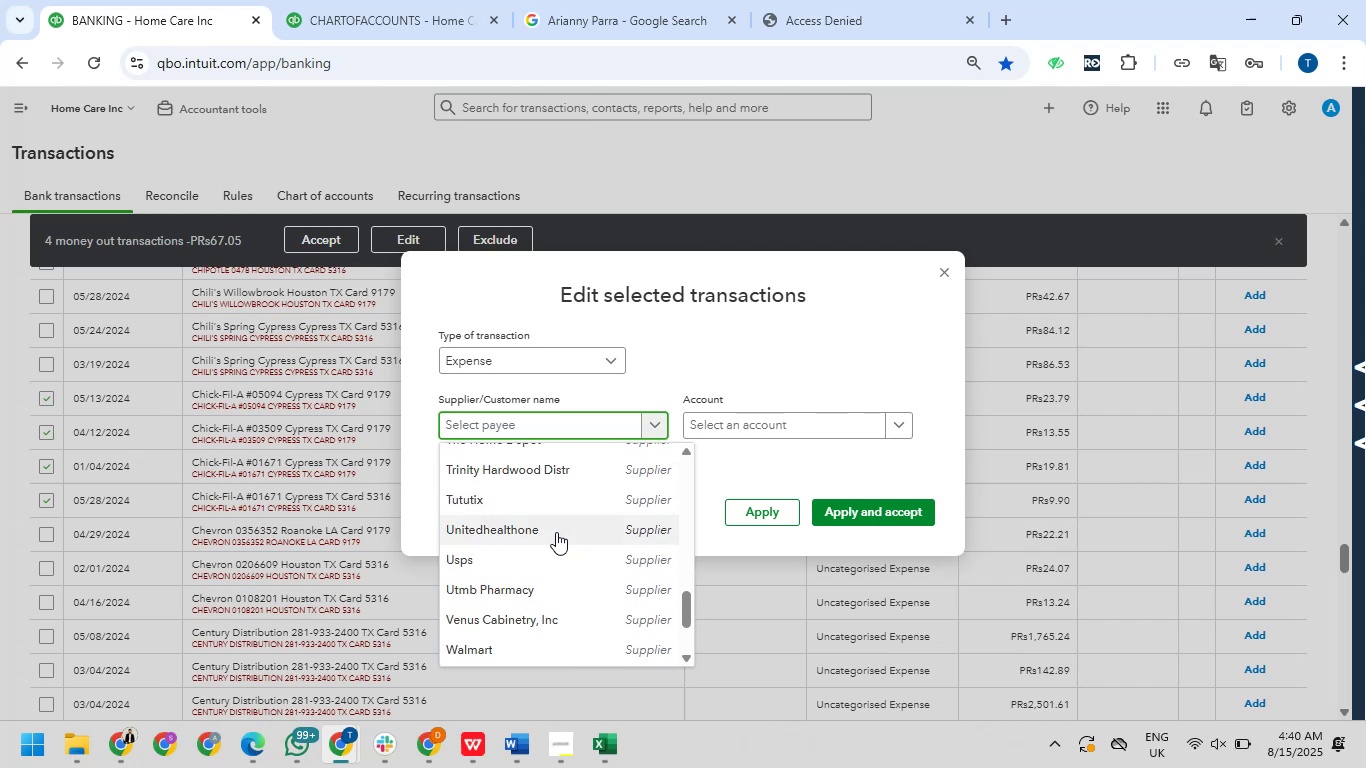 
scroll: coordinate [556, 532], scroll_direction: up, amount: 2.0
 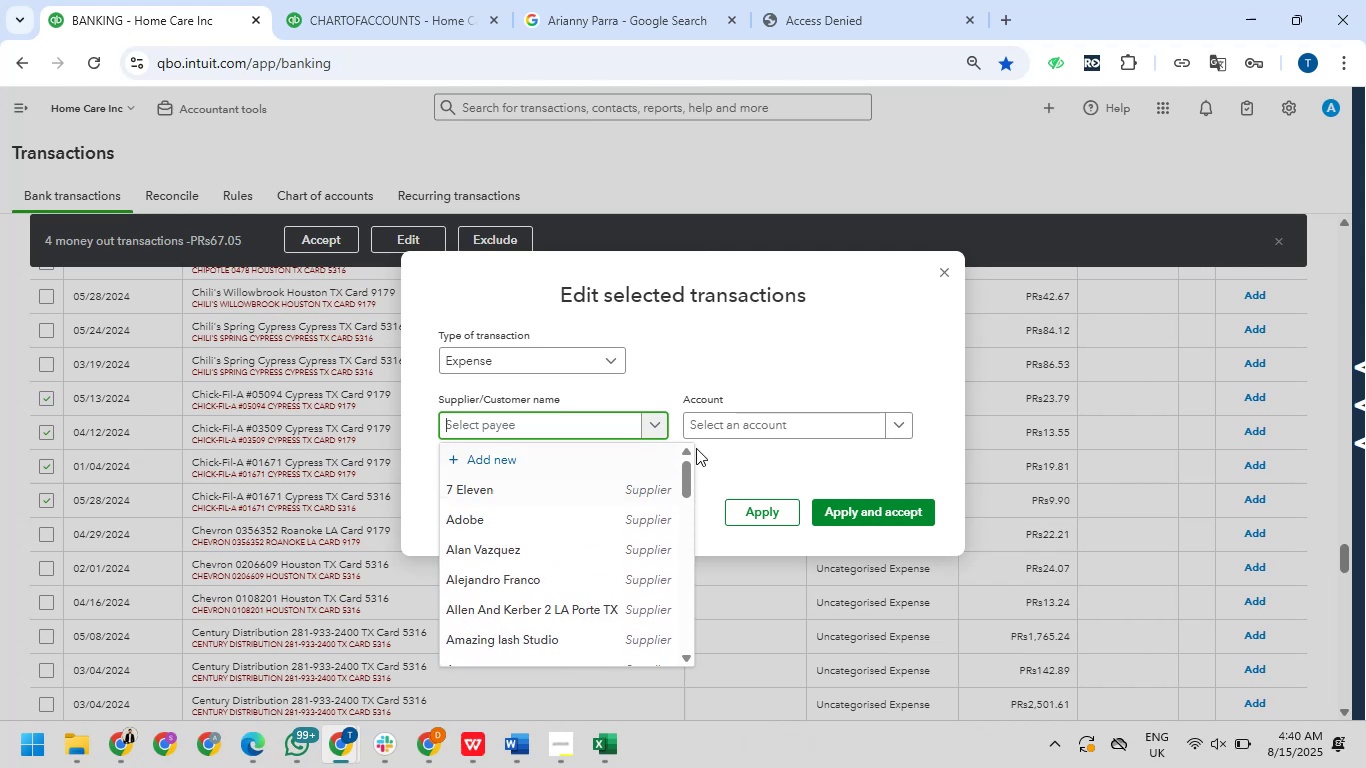 
left_click([713, 468])
 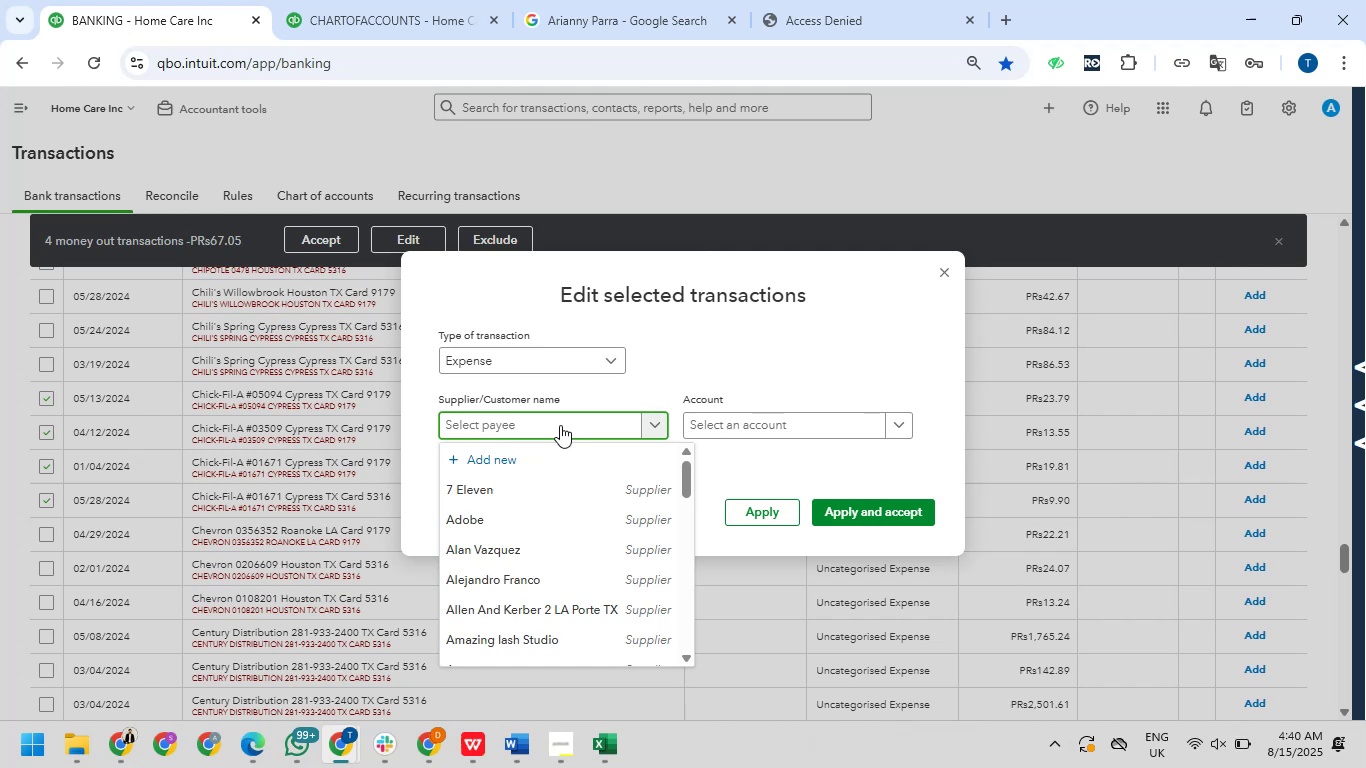 
wait(7.57)
 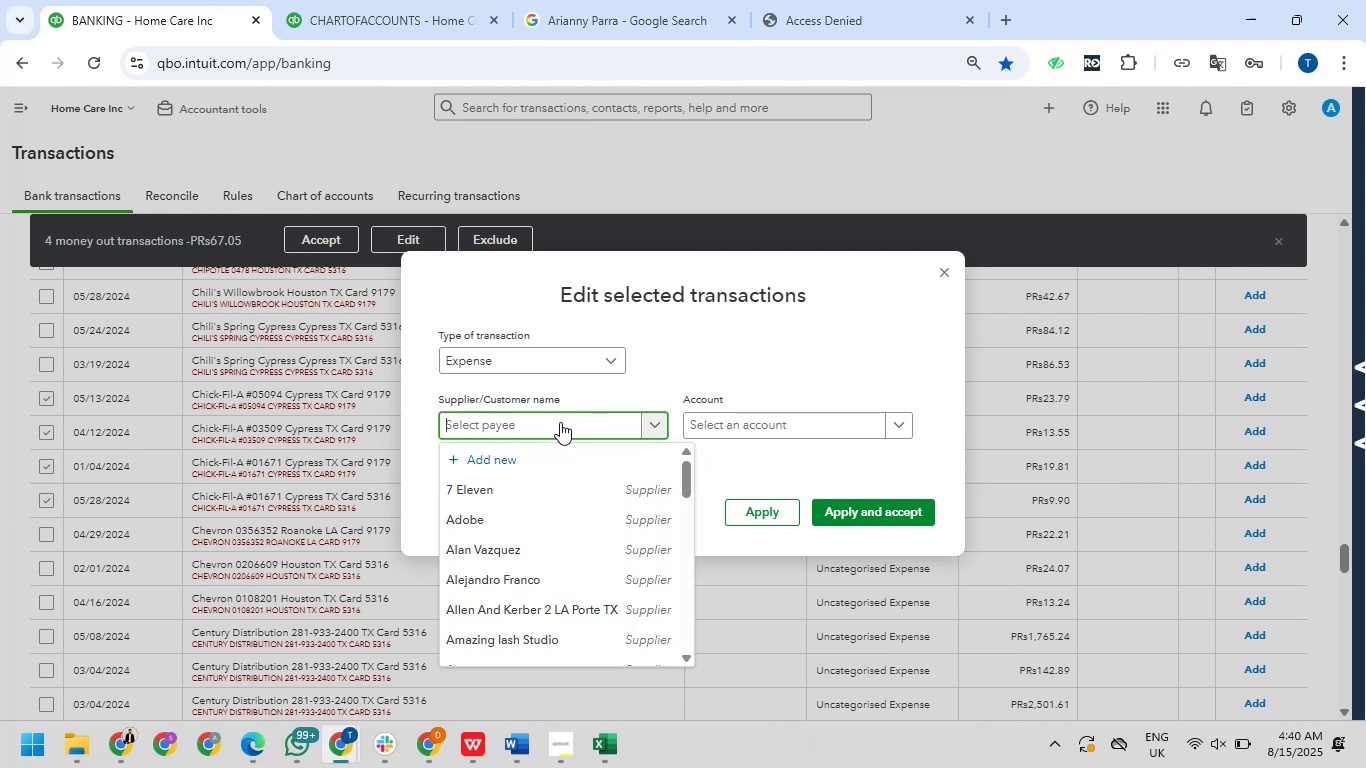 
type(Chick f)
 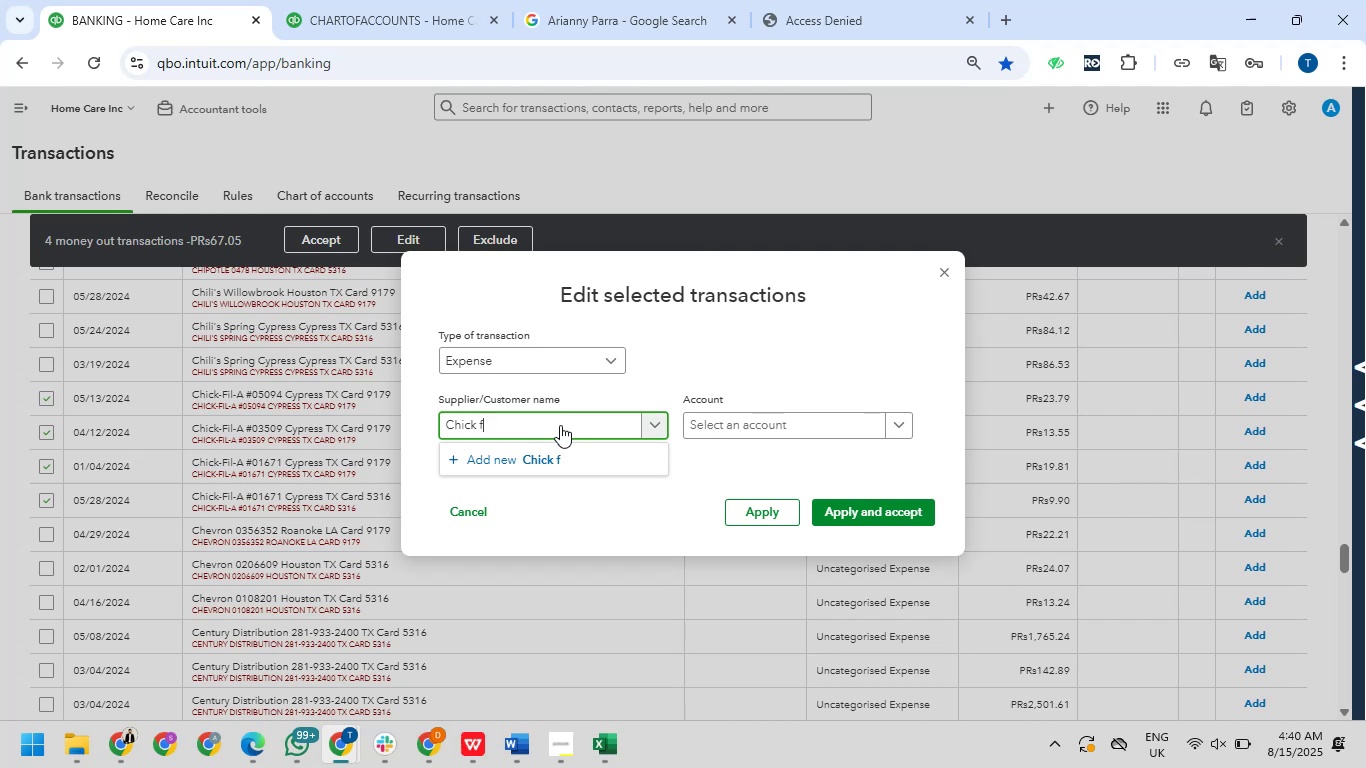 
type(ila)
 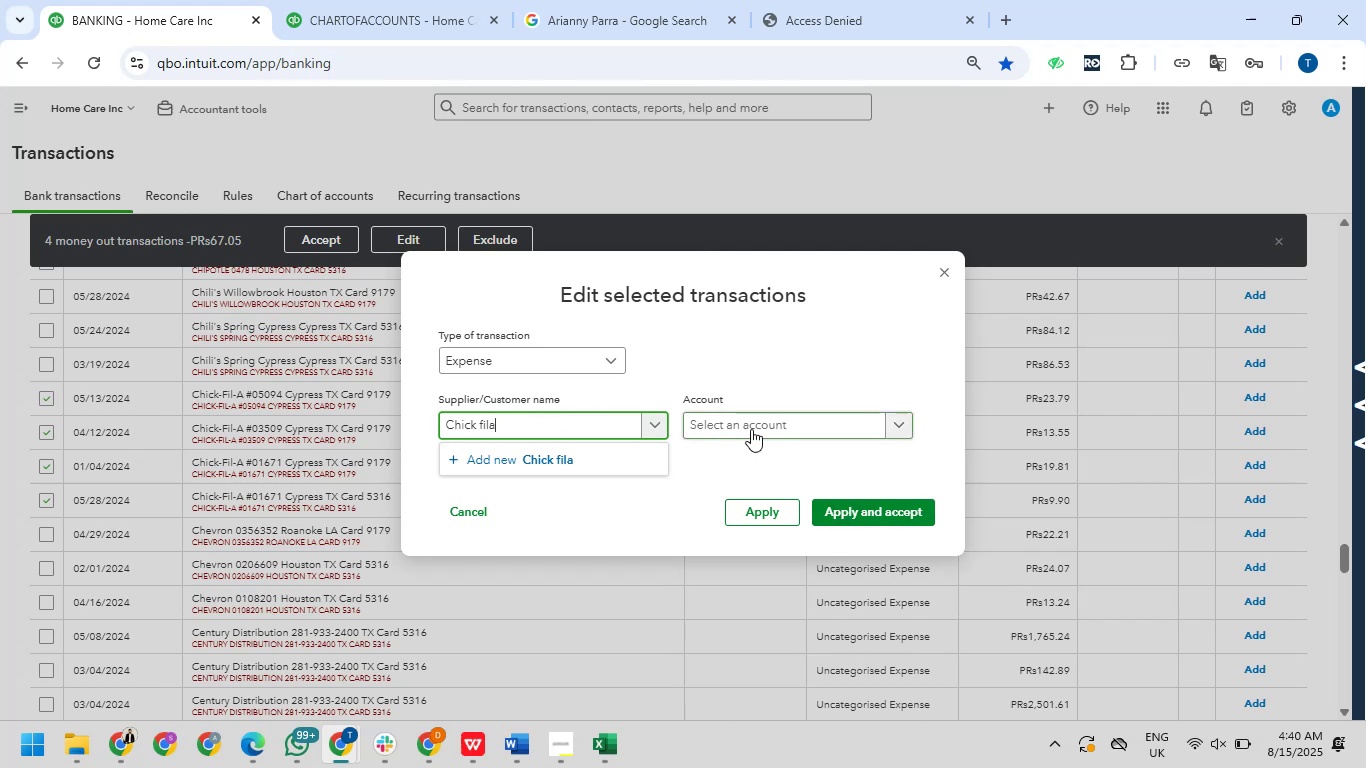 
type(meao[Insert])
key(Backspace)
key(Backspace)
key(Backspace)
 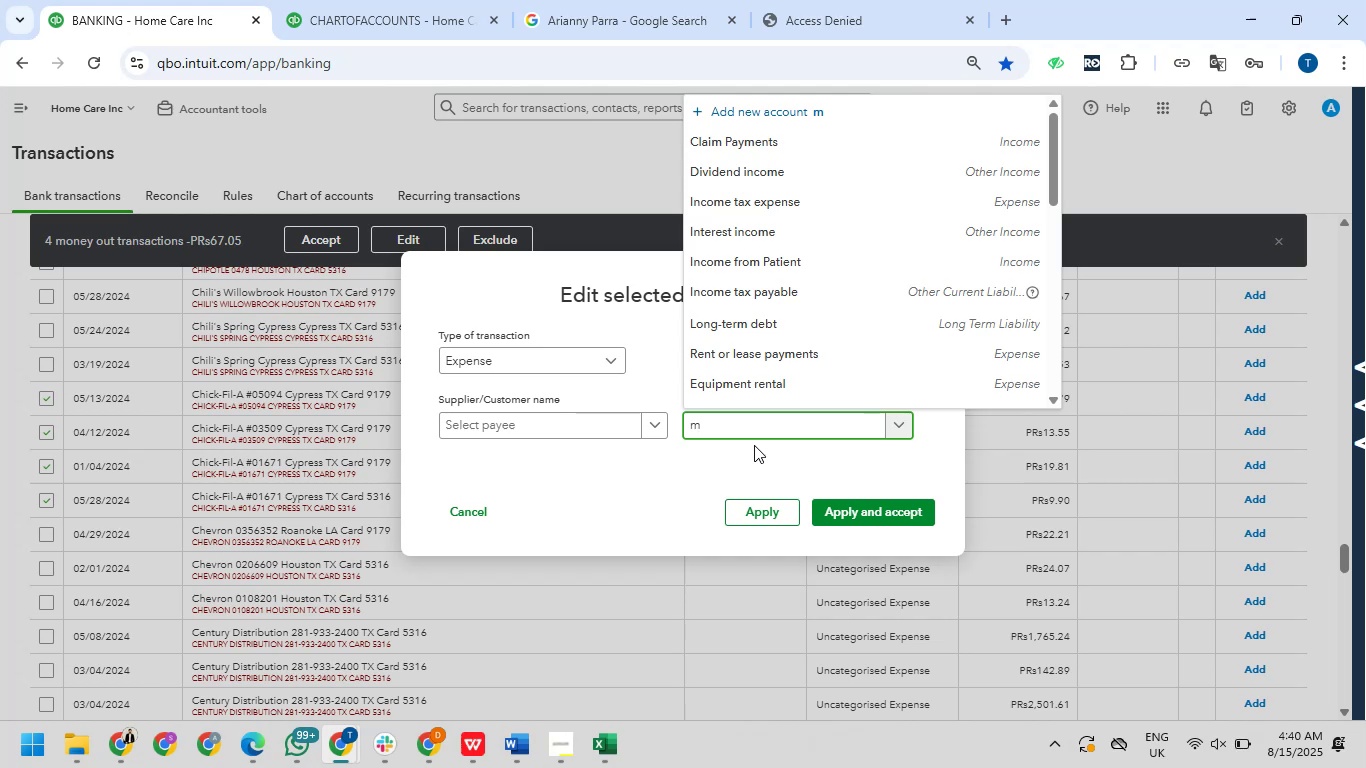 
wait(6.95)
 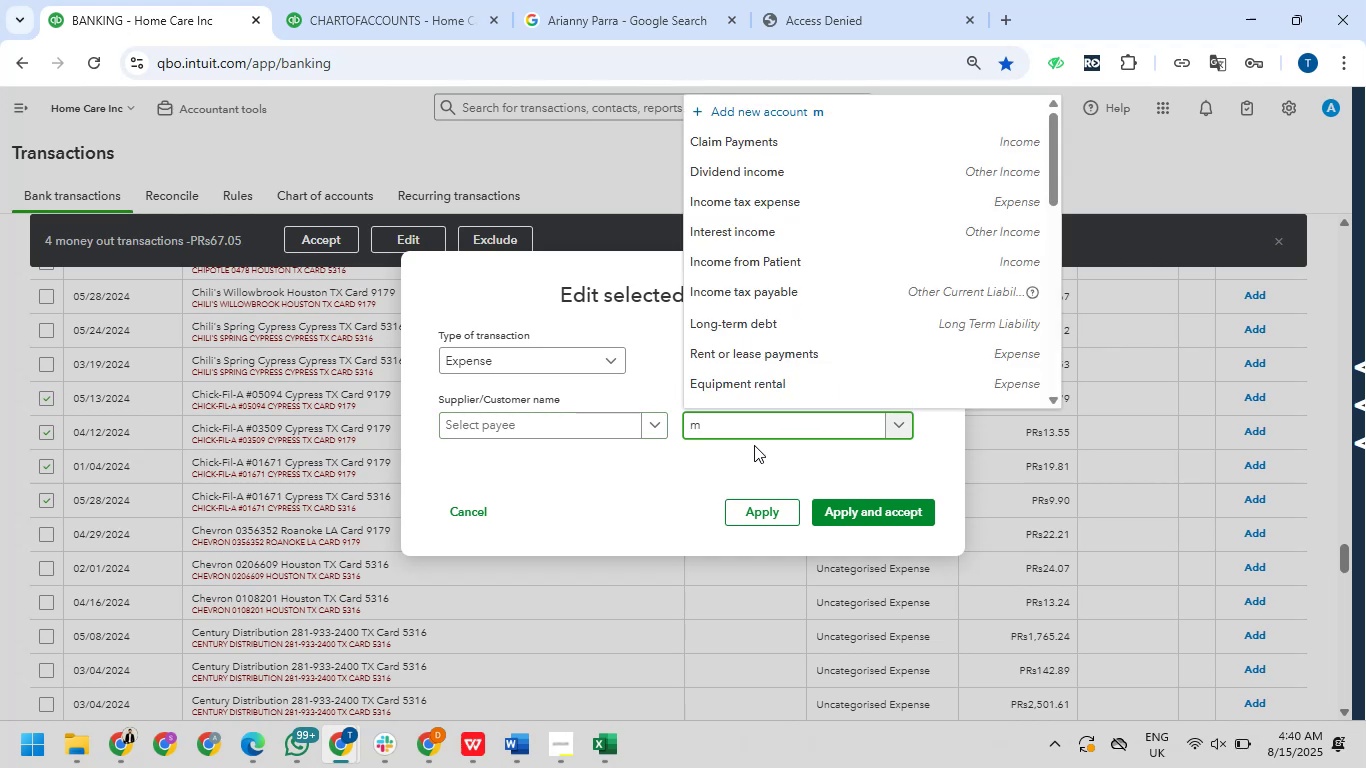 
scroll: coordinate [780, 272], scroll_direction: up, amount: 5.0
 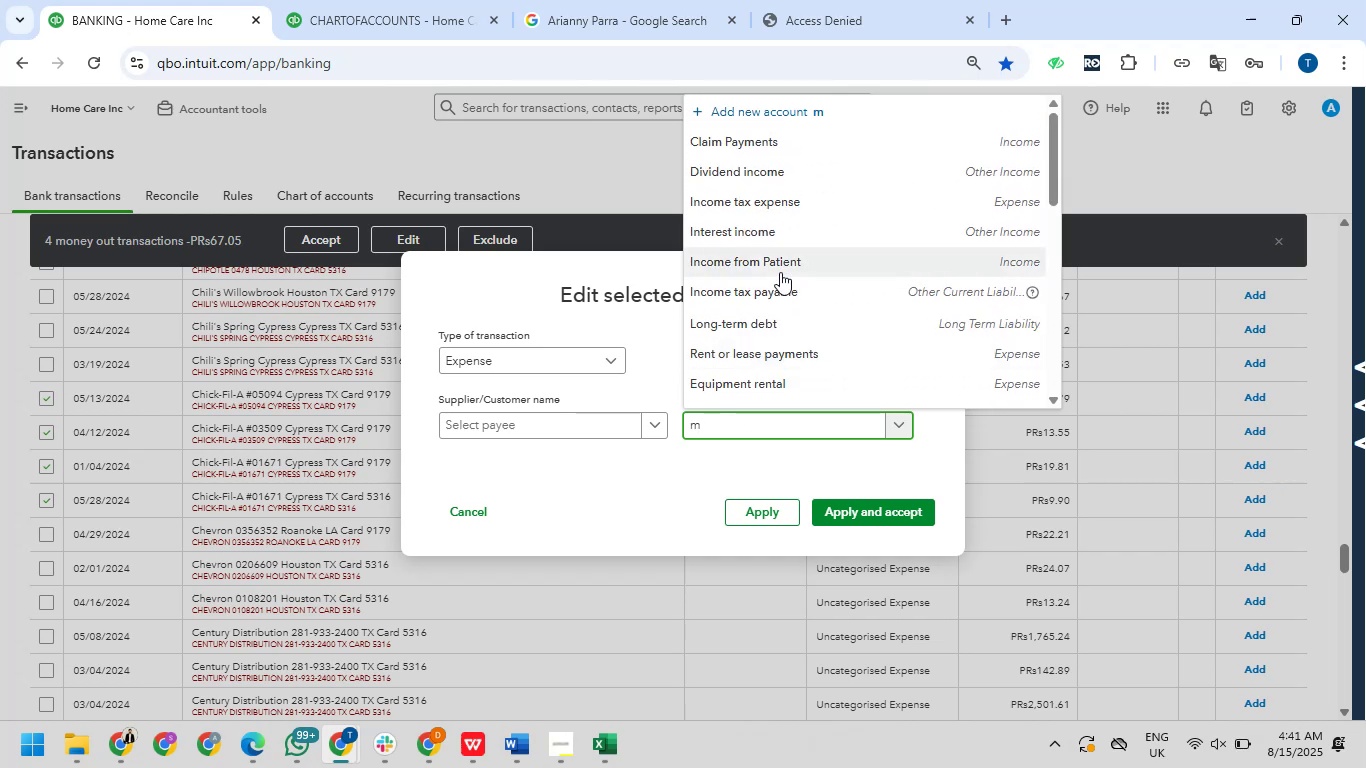 
scroll: coordinate [782, 277], scroll_direction: down, amount: 2.0
 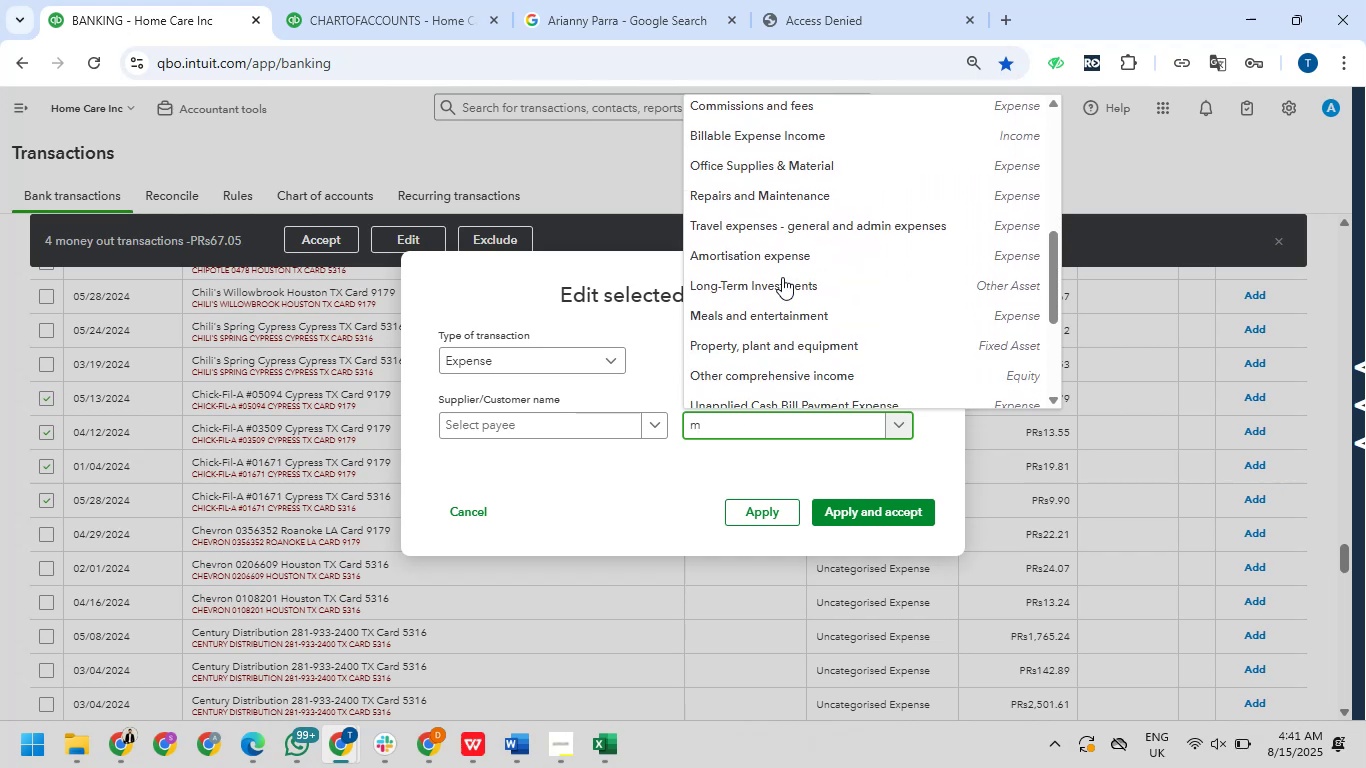 
scroll: coordinate [782, 277], scroll_direction: up, amount: 1.0
 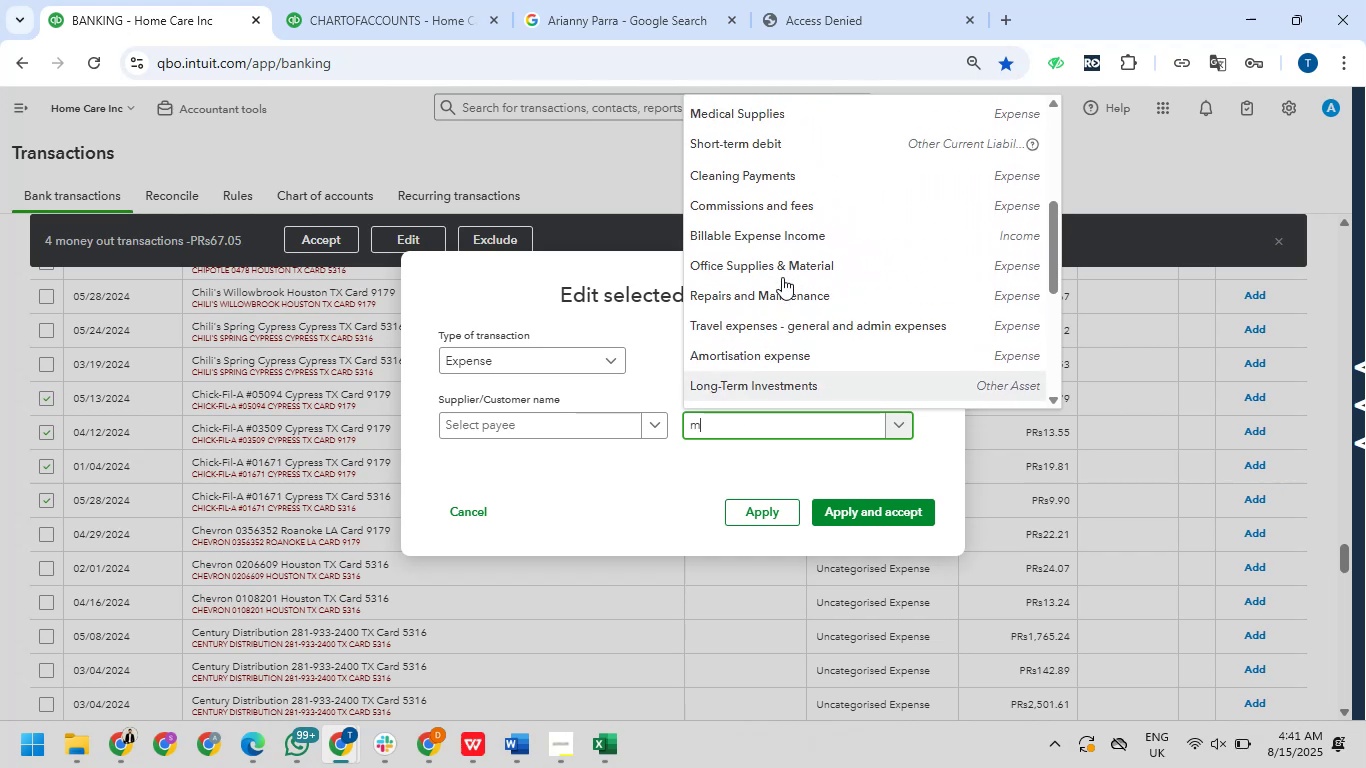 
scroll: coordinate [782, 277], scroll_direction: down, amount: 1.0
 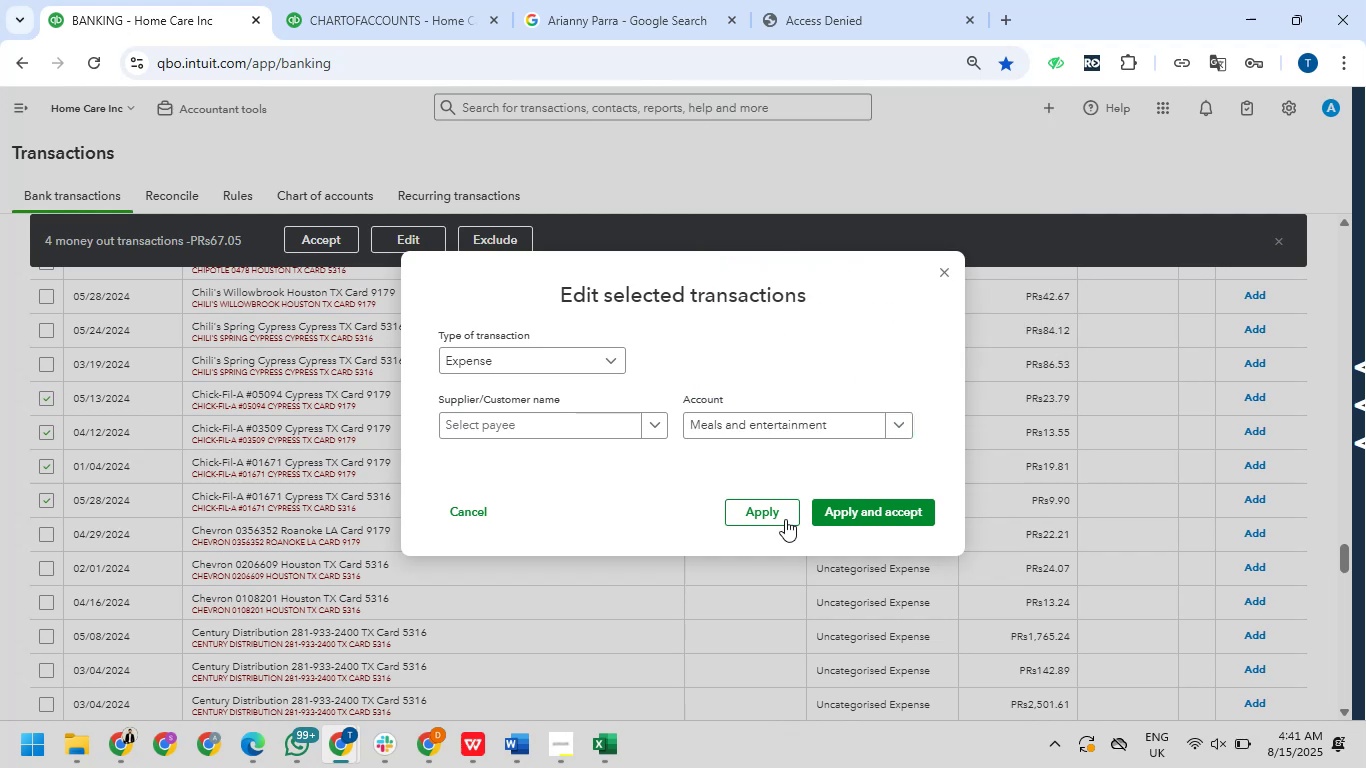 
left_click([896, 513])
 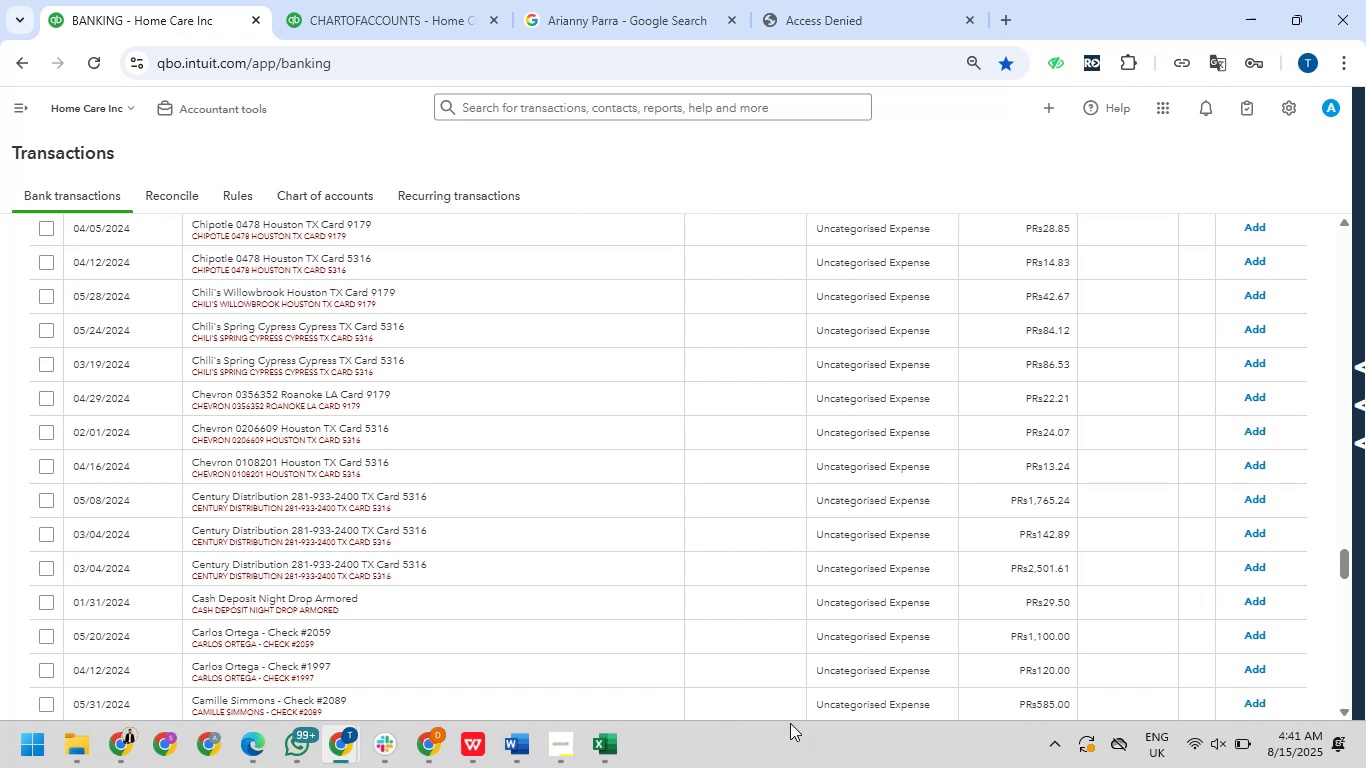 
wait(22.96)
 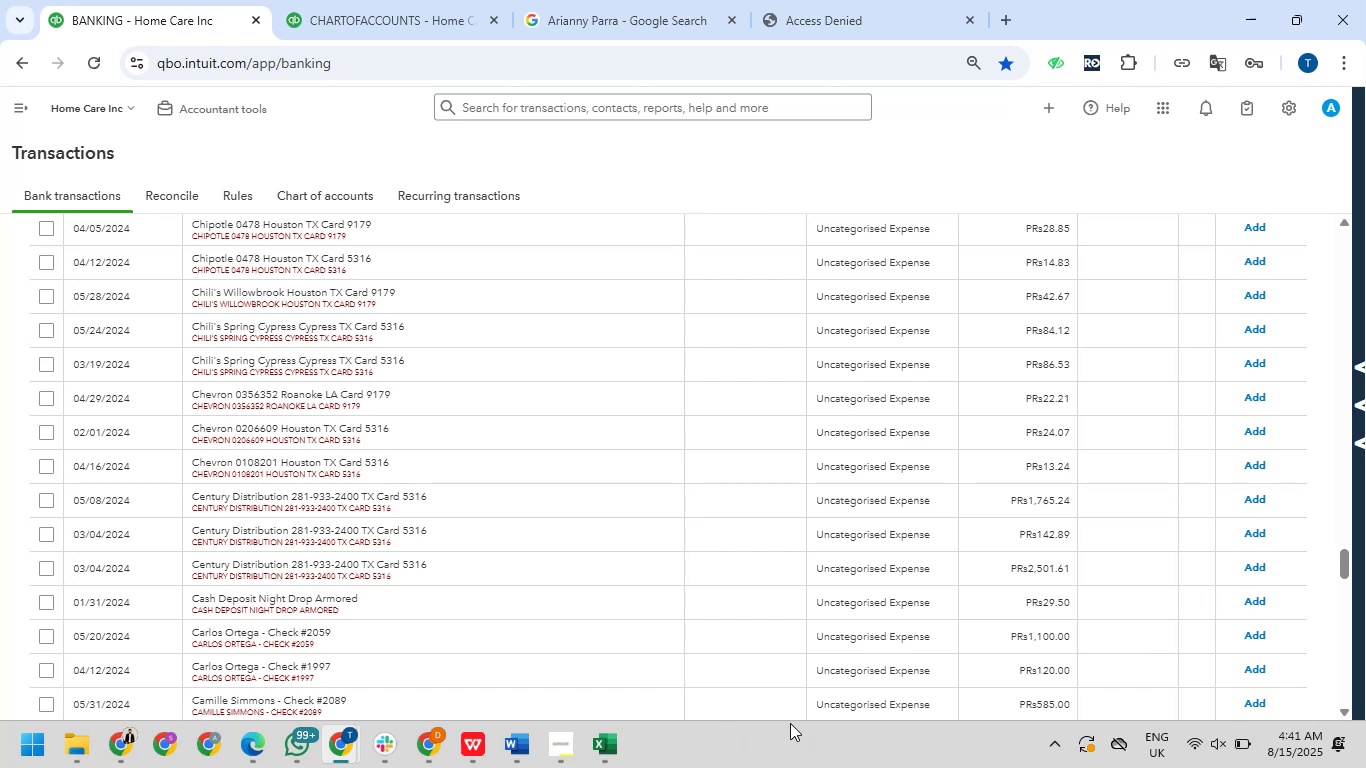 
mouse_move([672, 763])
 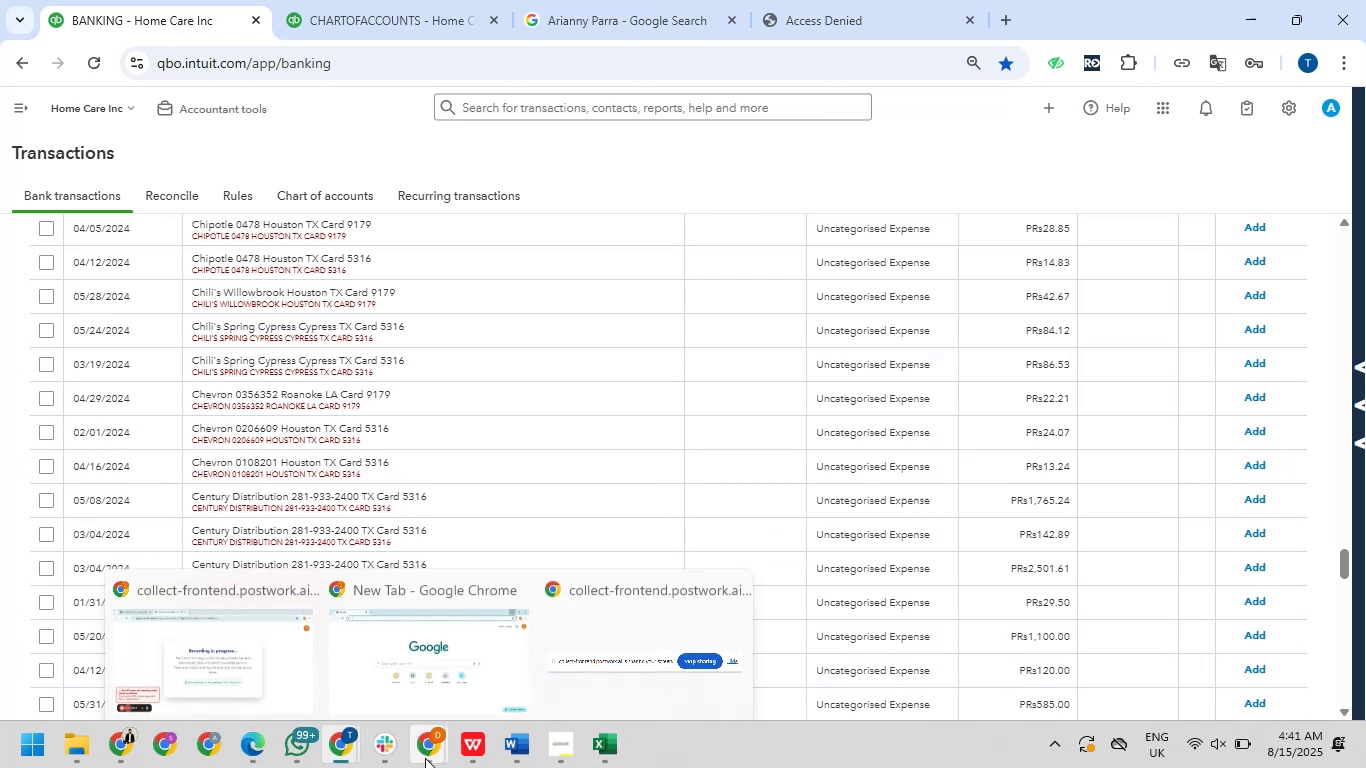 
wait(5.31)
 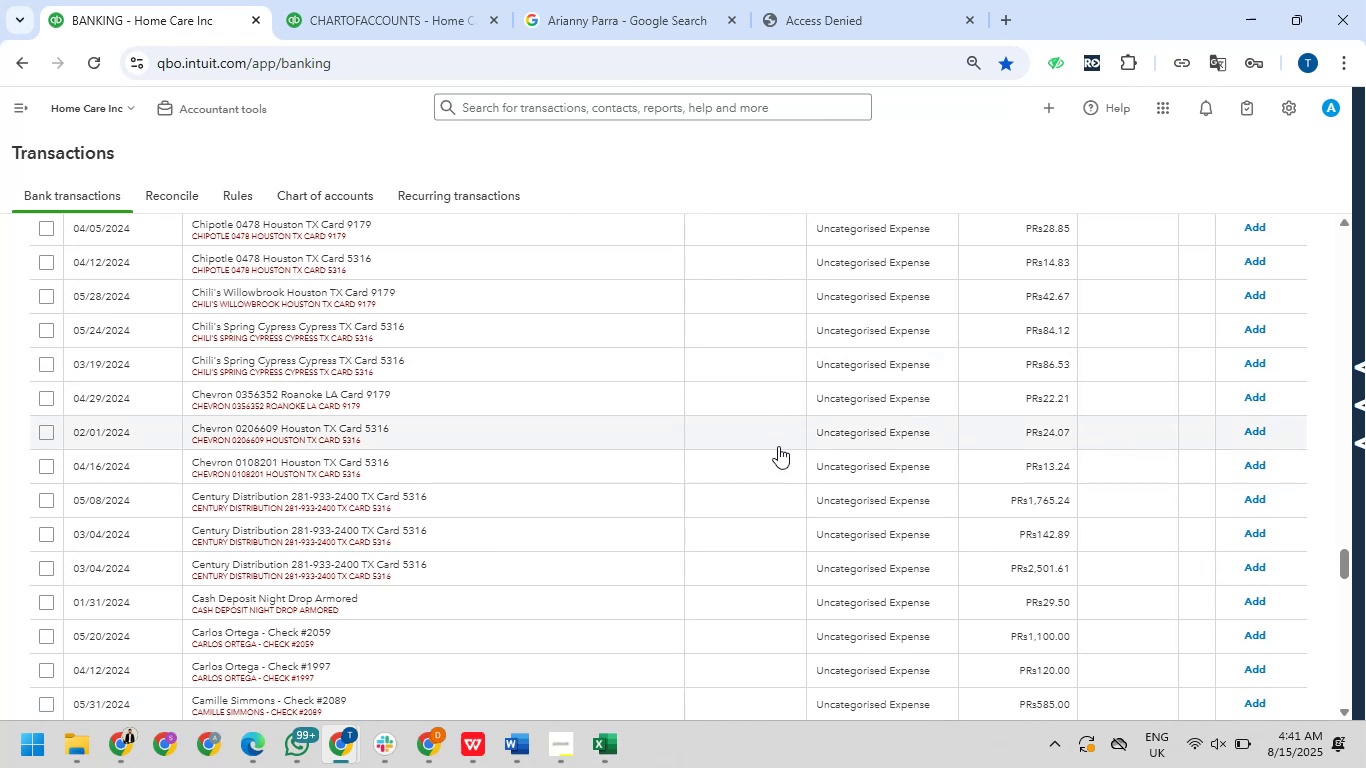 
left_click([289, 678])
 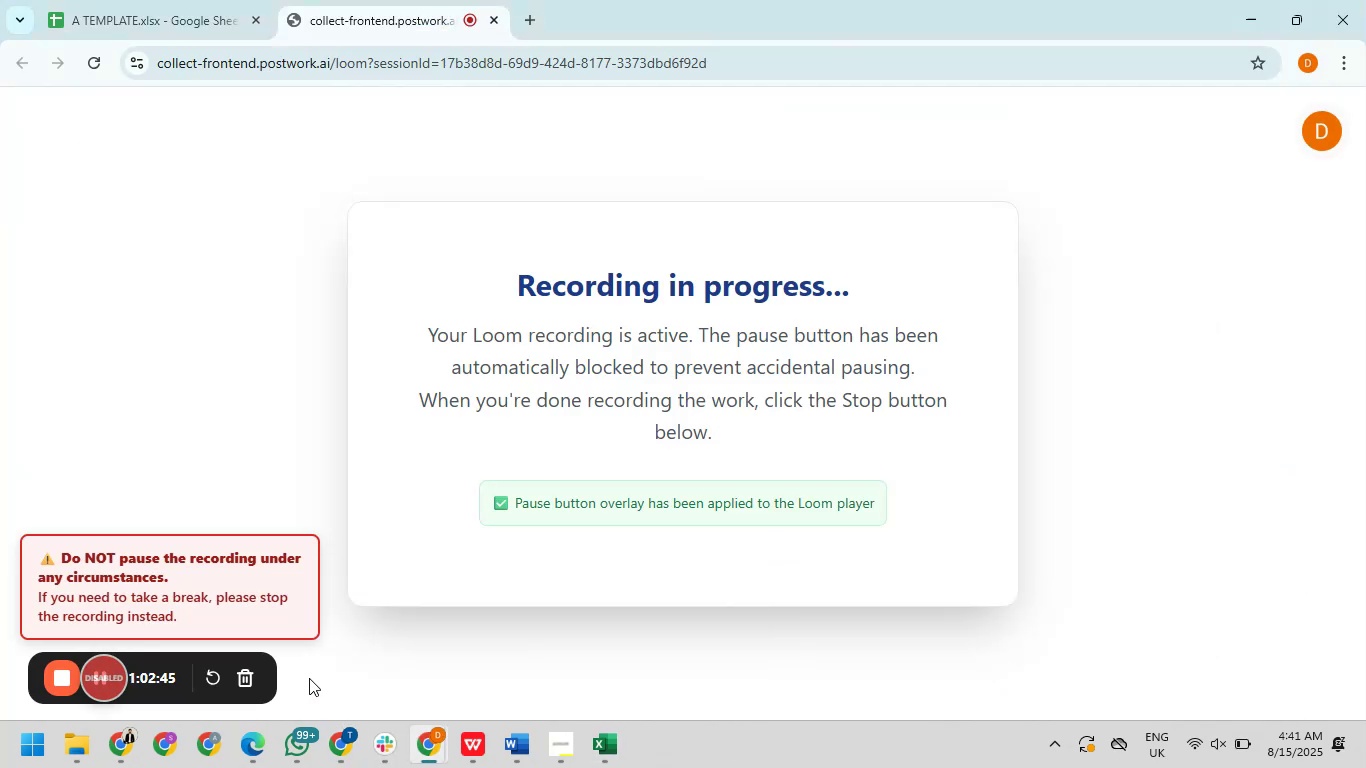 
mouse_move([403, 748])
 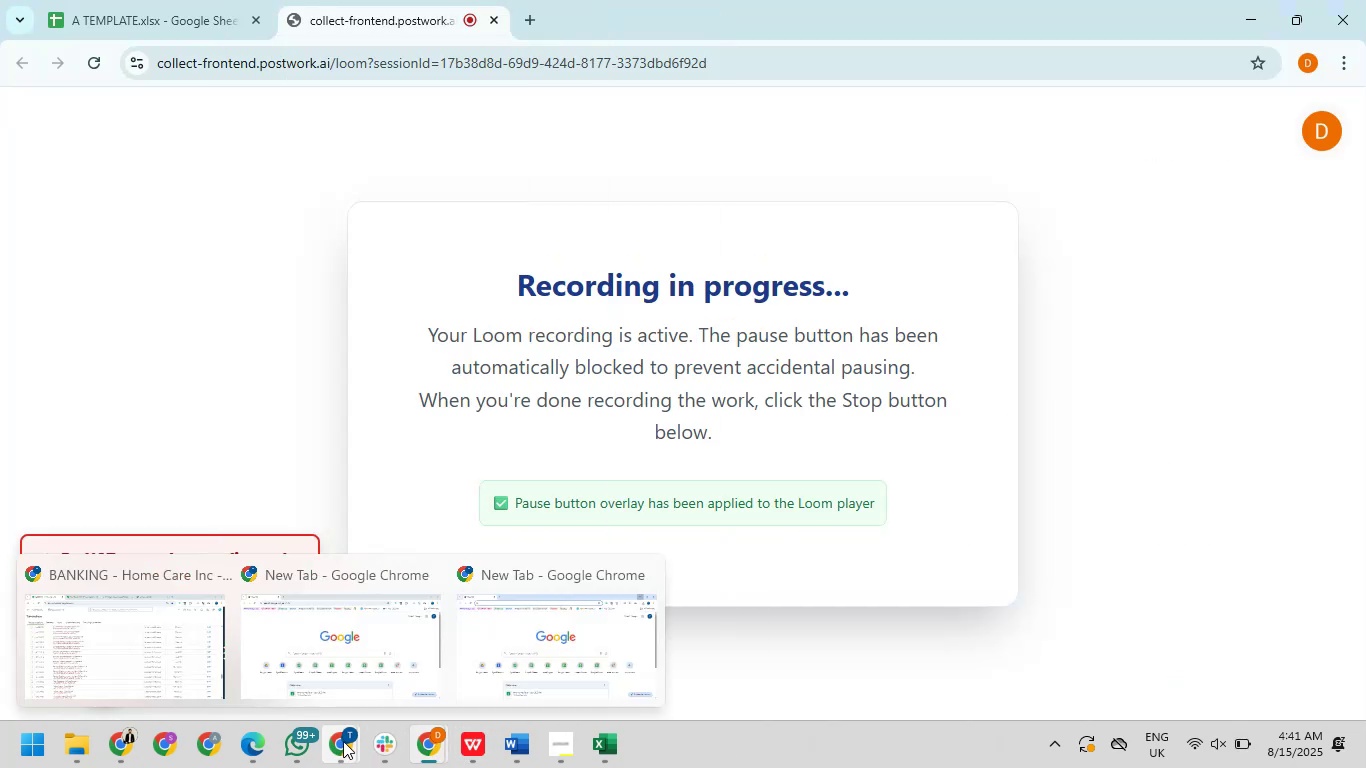 
wait(6.41)
 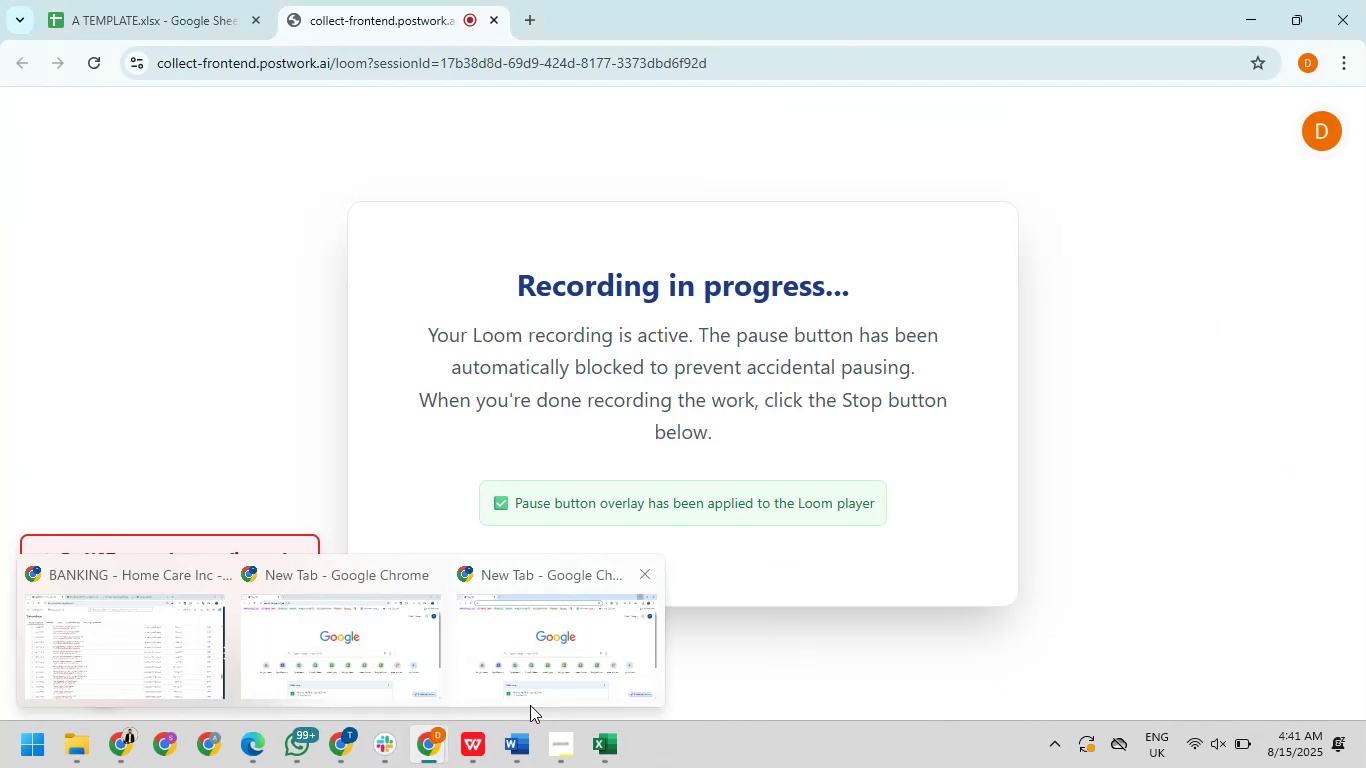 
left_click([184, 628])
 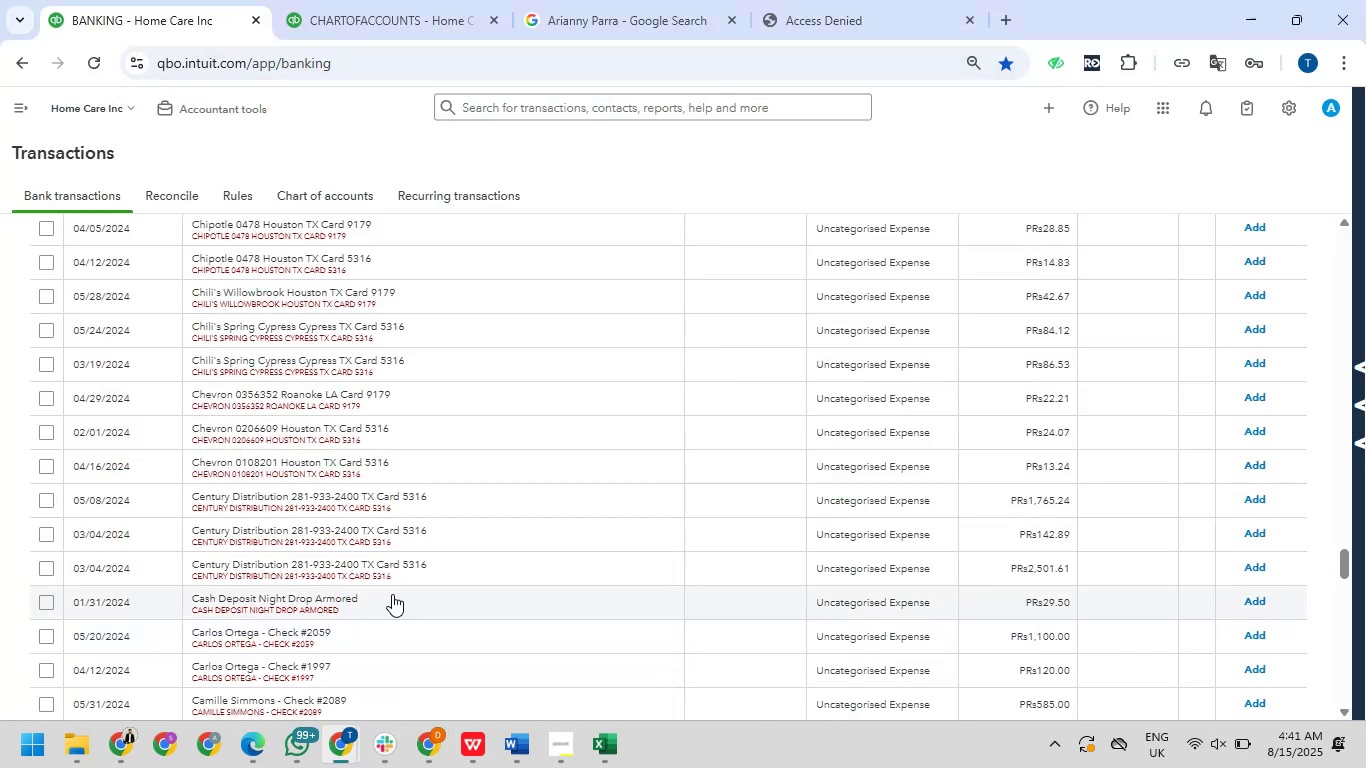 
scroll: coordinate [399, 592], scroll_direction: down, amount: 2.0
 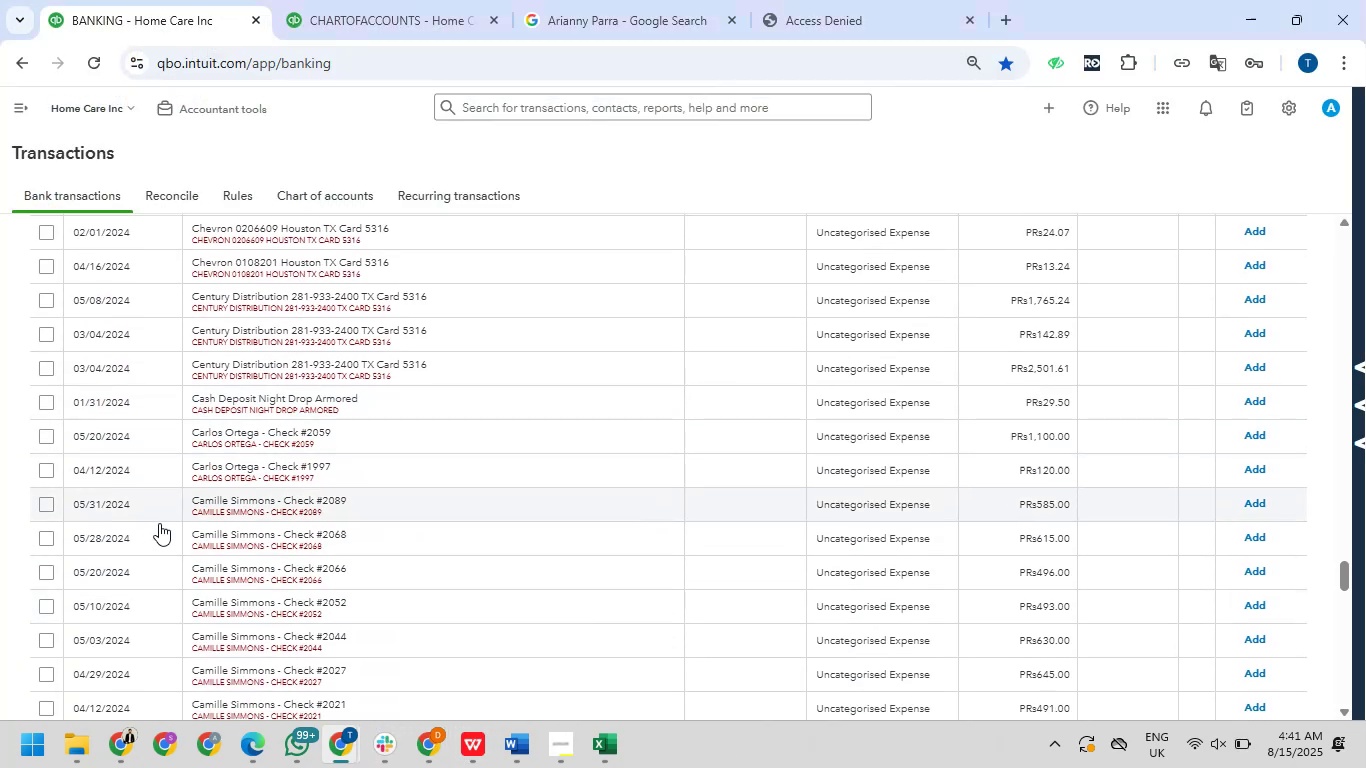 
left_click_drag(start_coordinate=[186, 501], to_coordinate=[273, 501])
 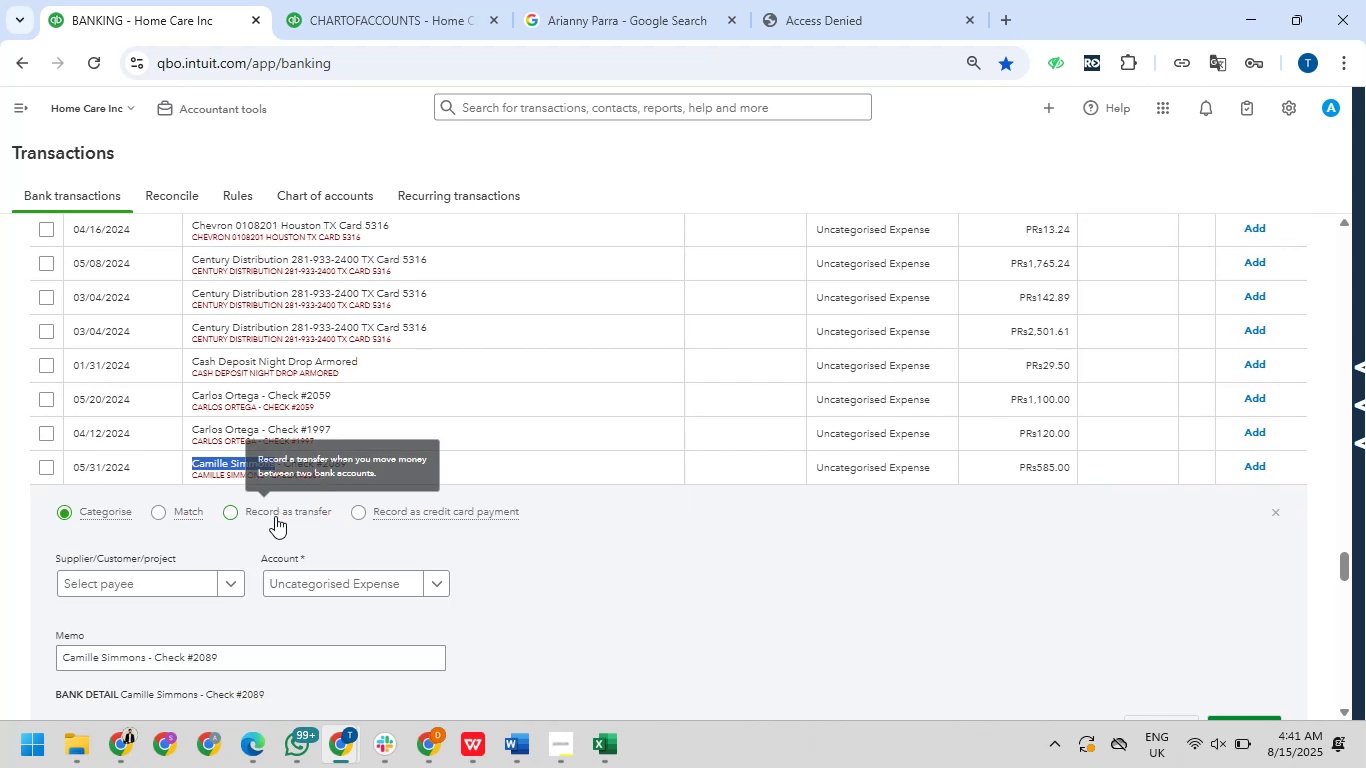 
key(Control+C)
 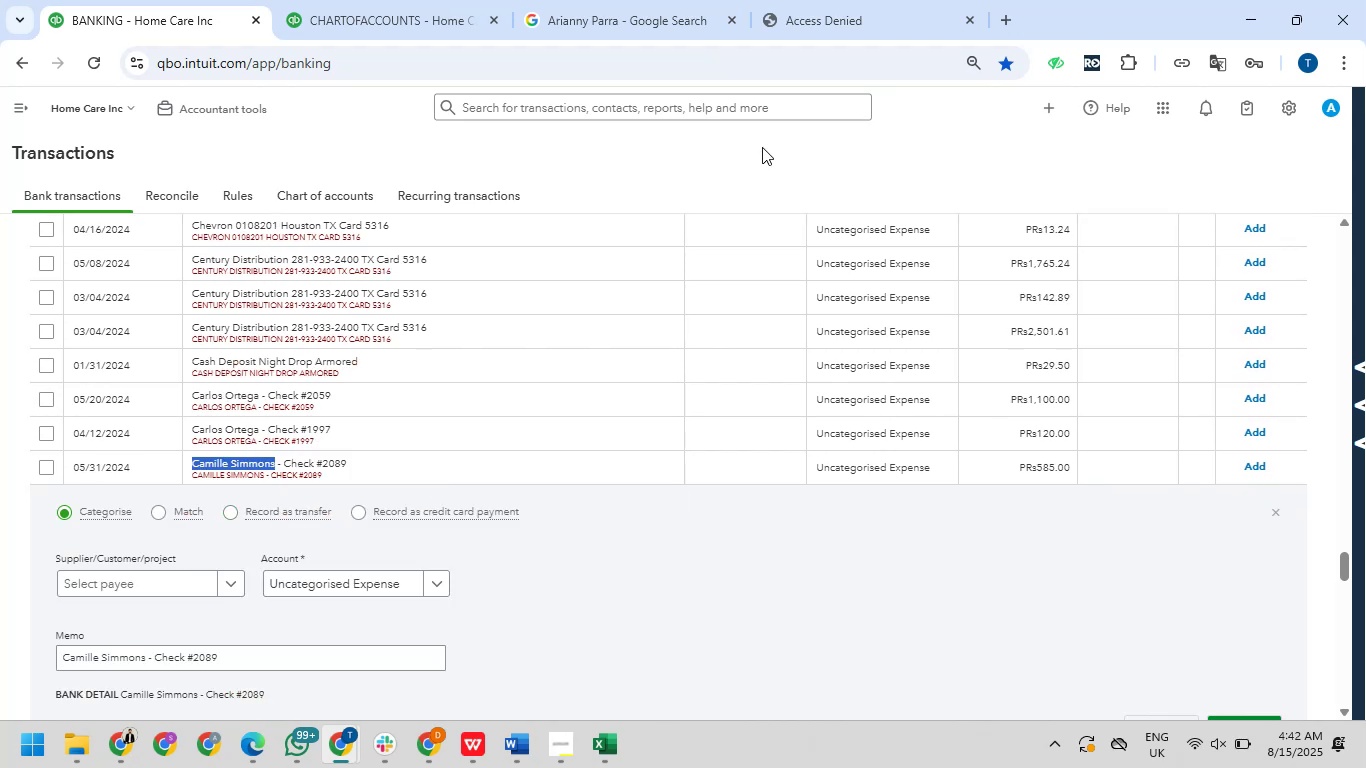 
left_click_drag(start_coordinate=[825, 0], to_coordinate=[826, 5])
 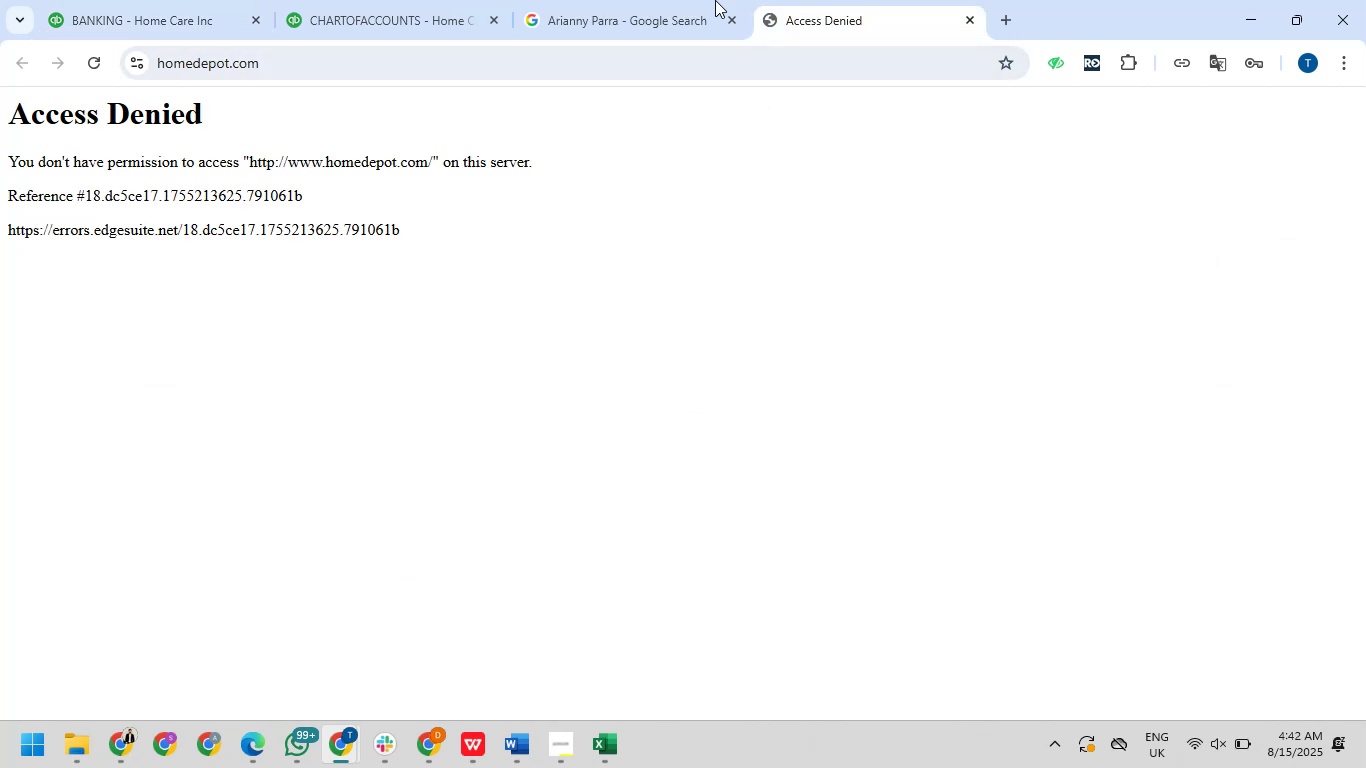 
left_click([683, 0])
 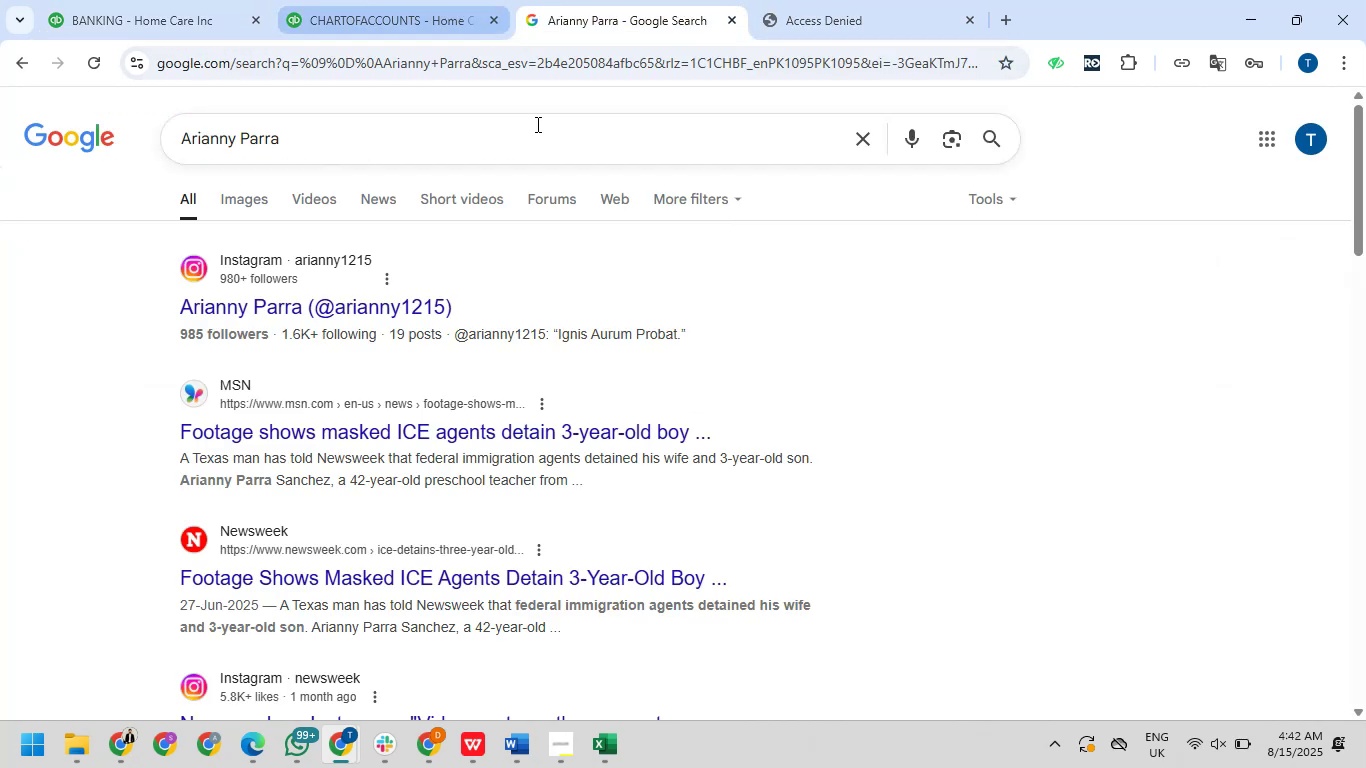 
left_click_drag(start_coordinate=[458, 126], to_coordinate=[85, 52])
 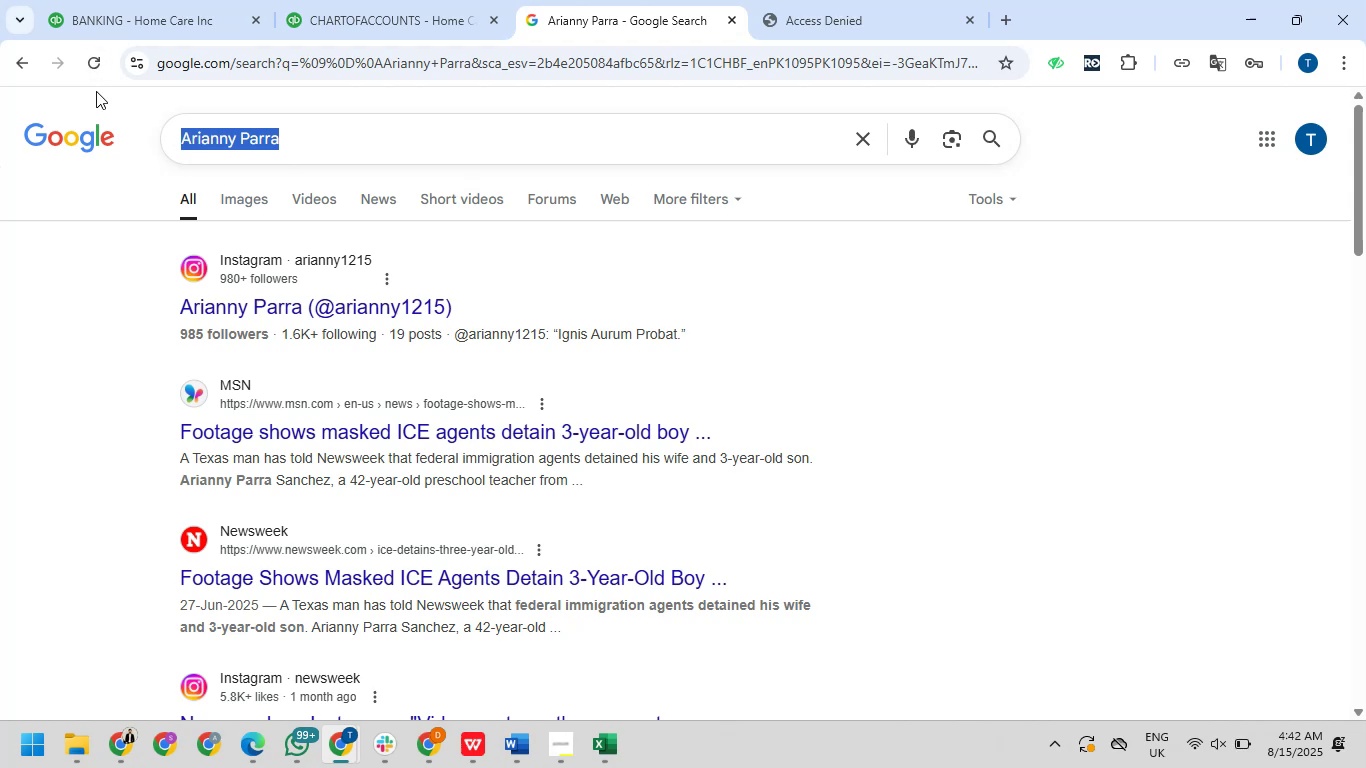 
key(Control+V)
 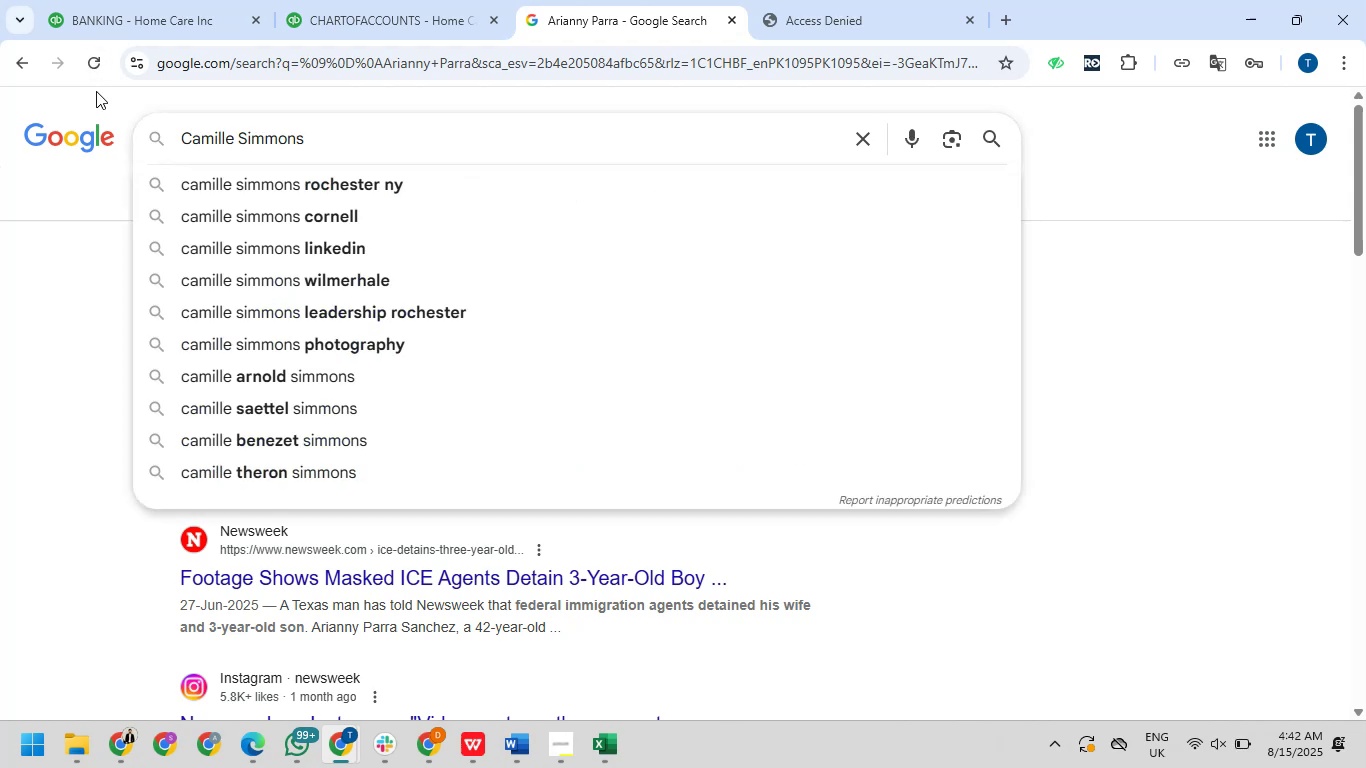 
key(NumpadEnter)
 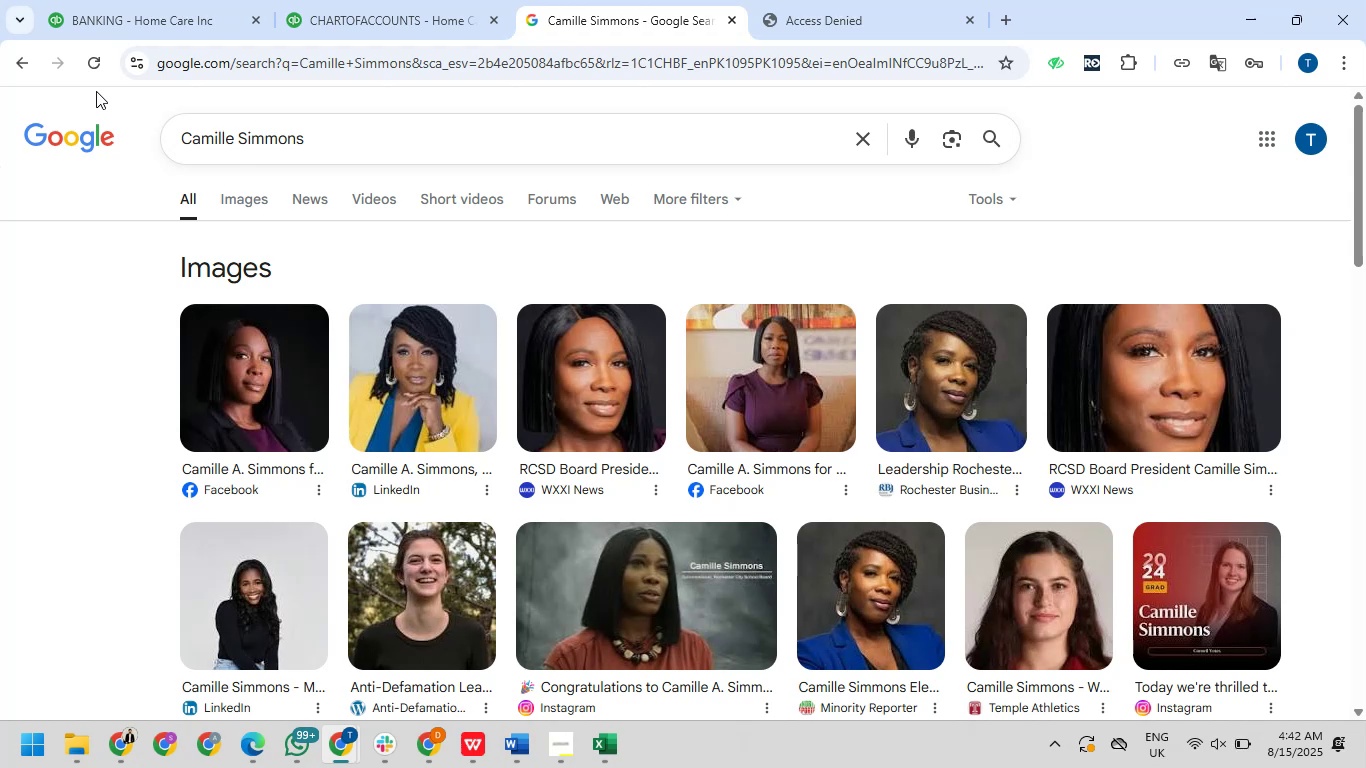 
wait(11.89)
 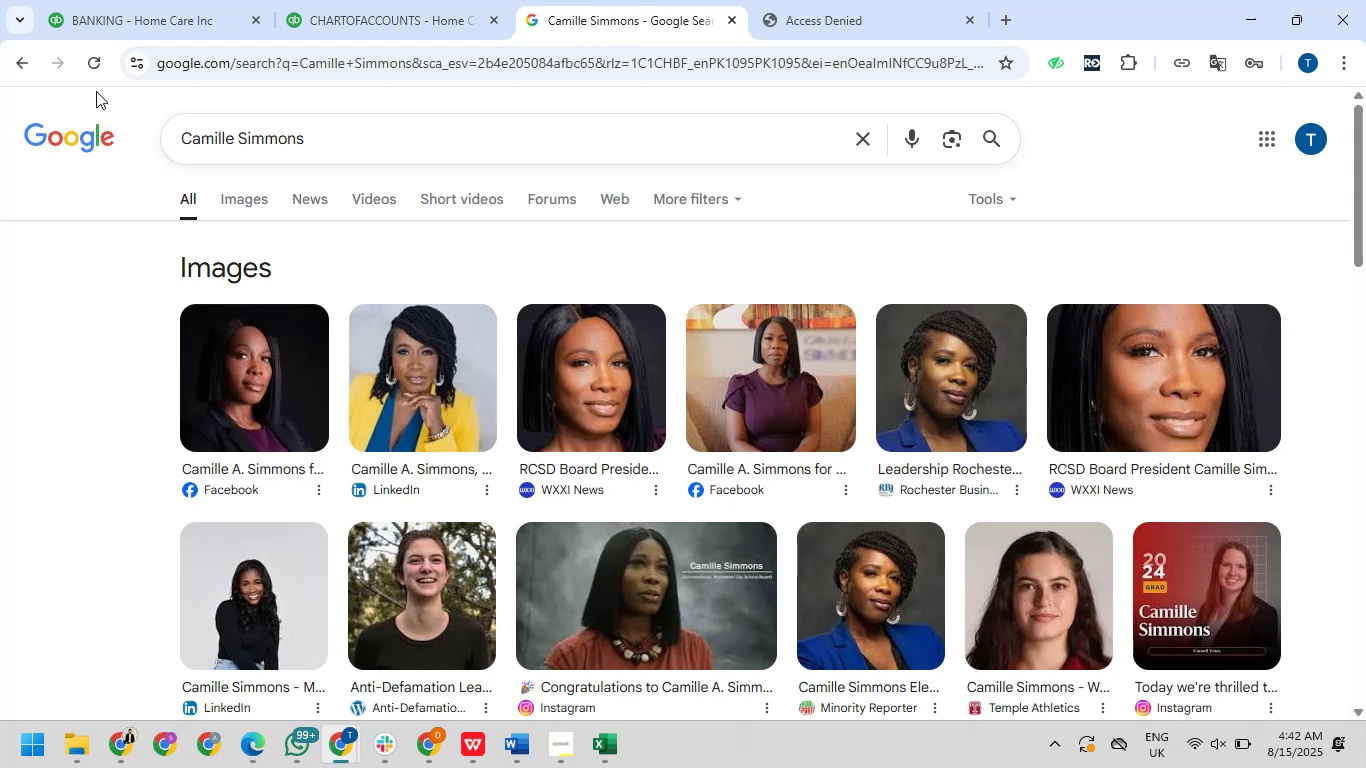 
left_click([96, 34])
 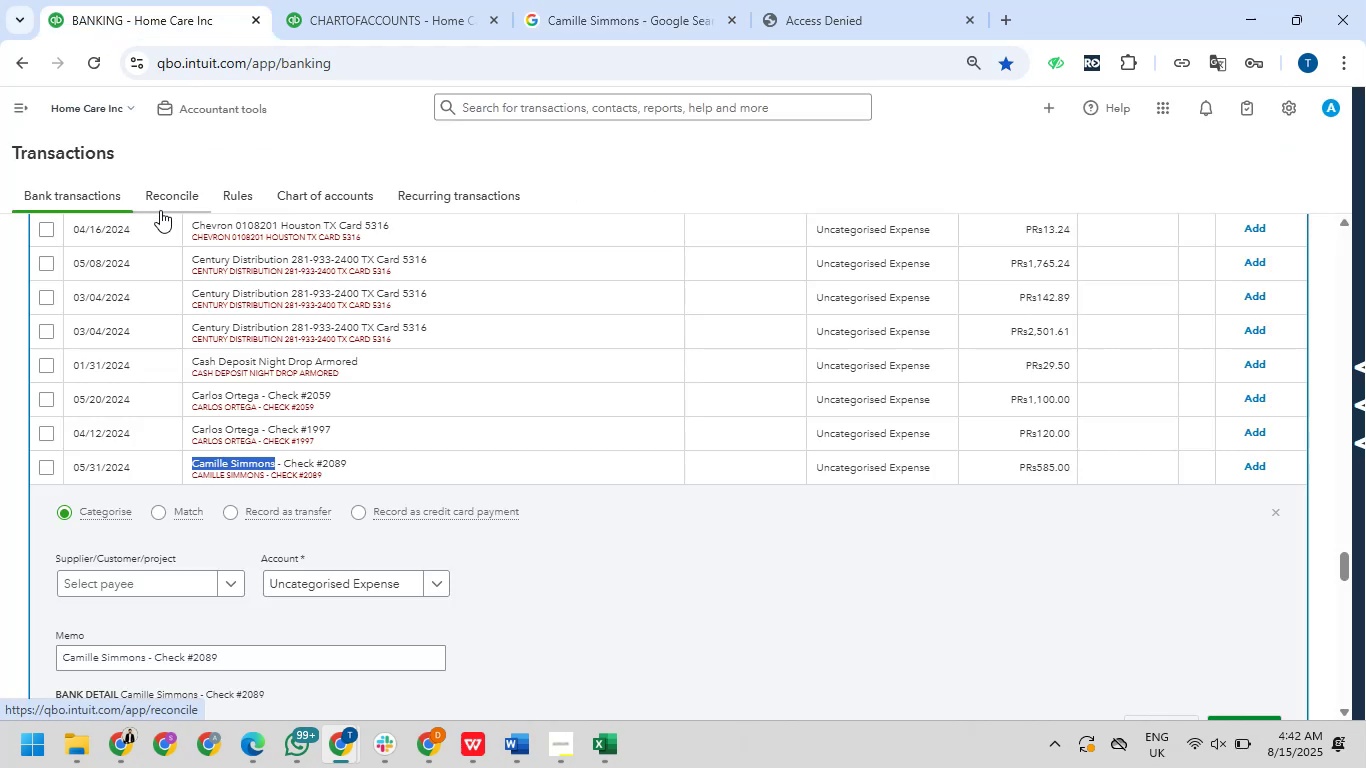 
scroll: coordinate [32, 544], scroll_direction: up, amount: 67.0
 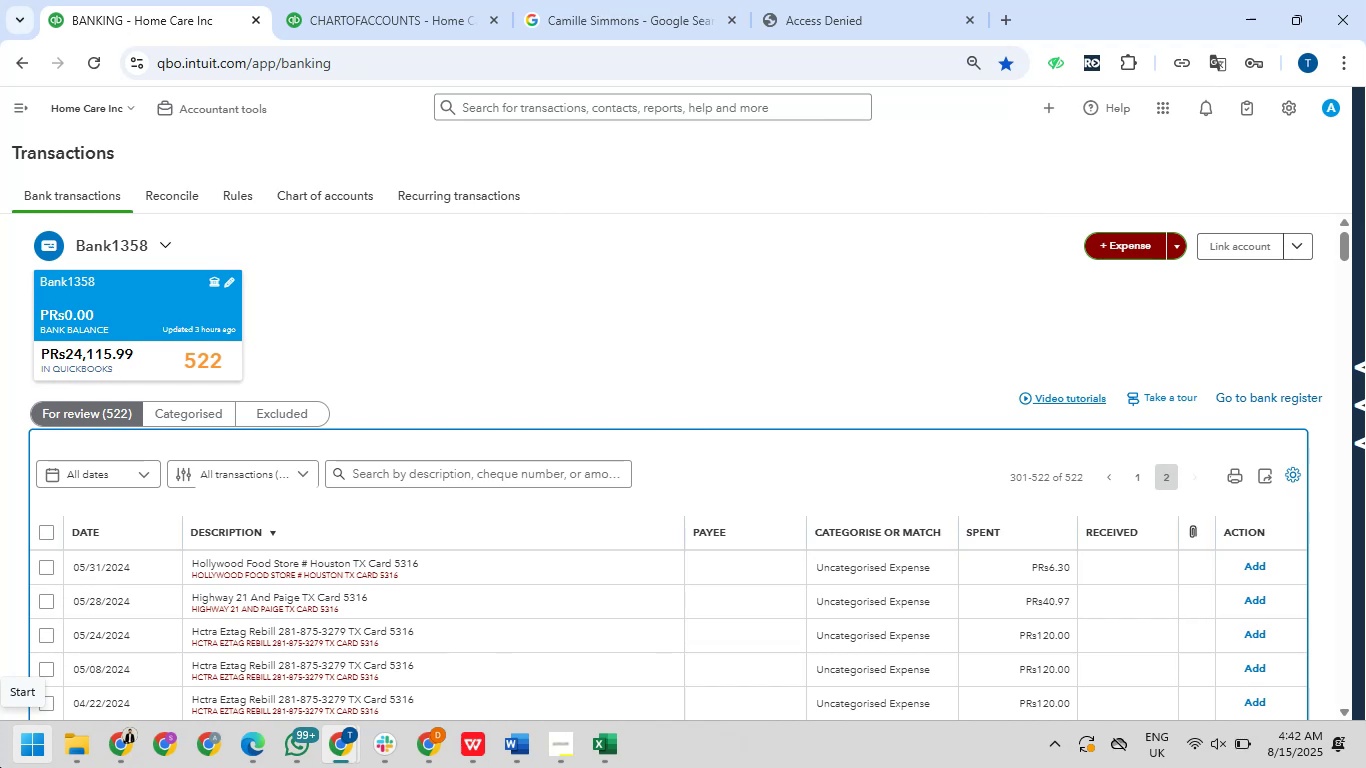 
wait(18.04)
 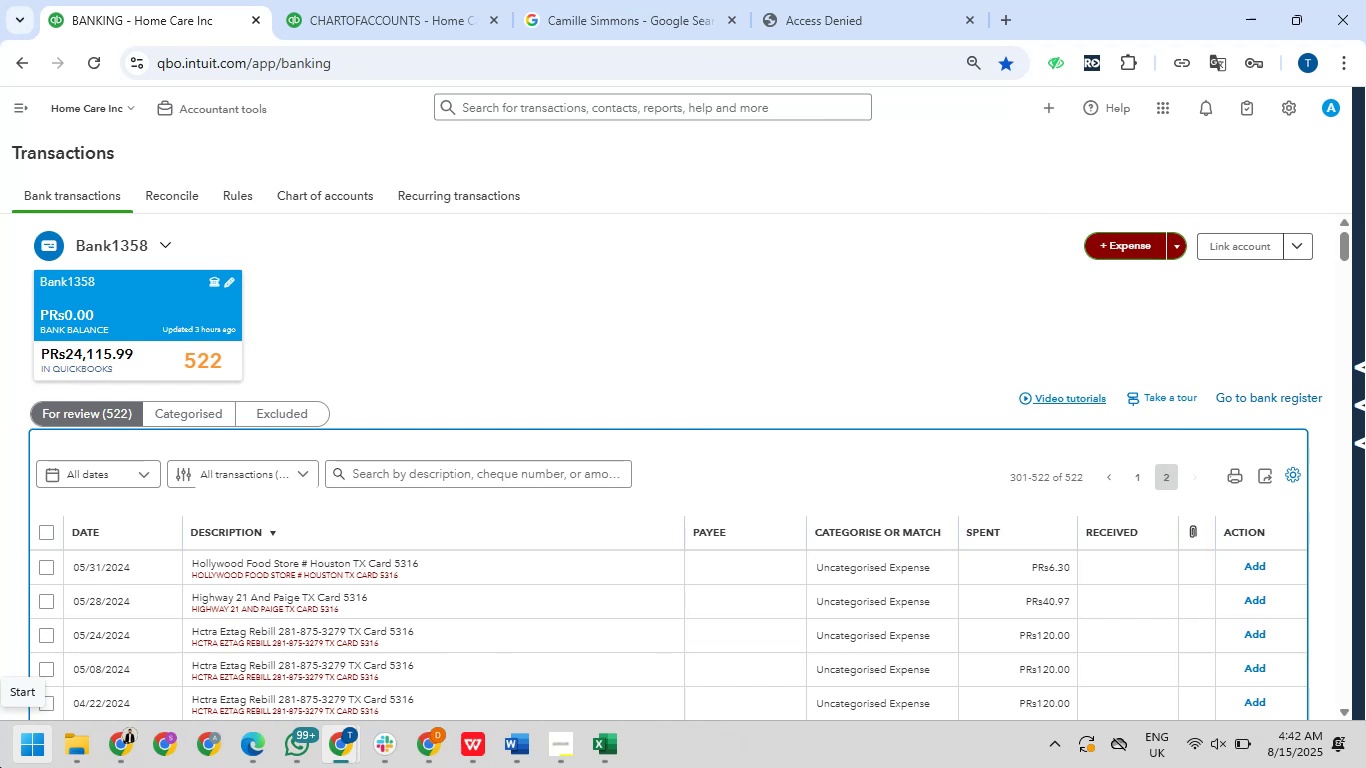 
mouse_move([64, 472])
 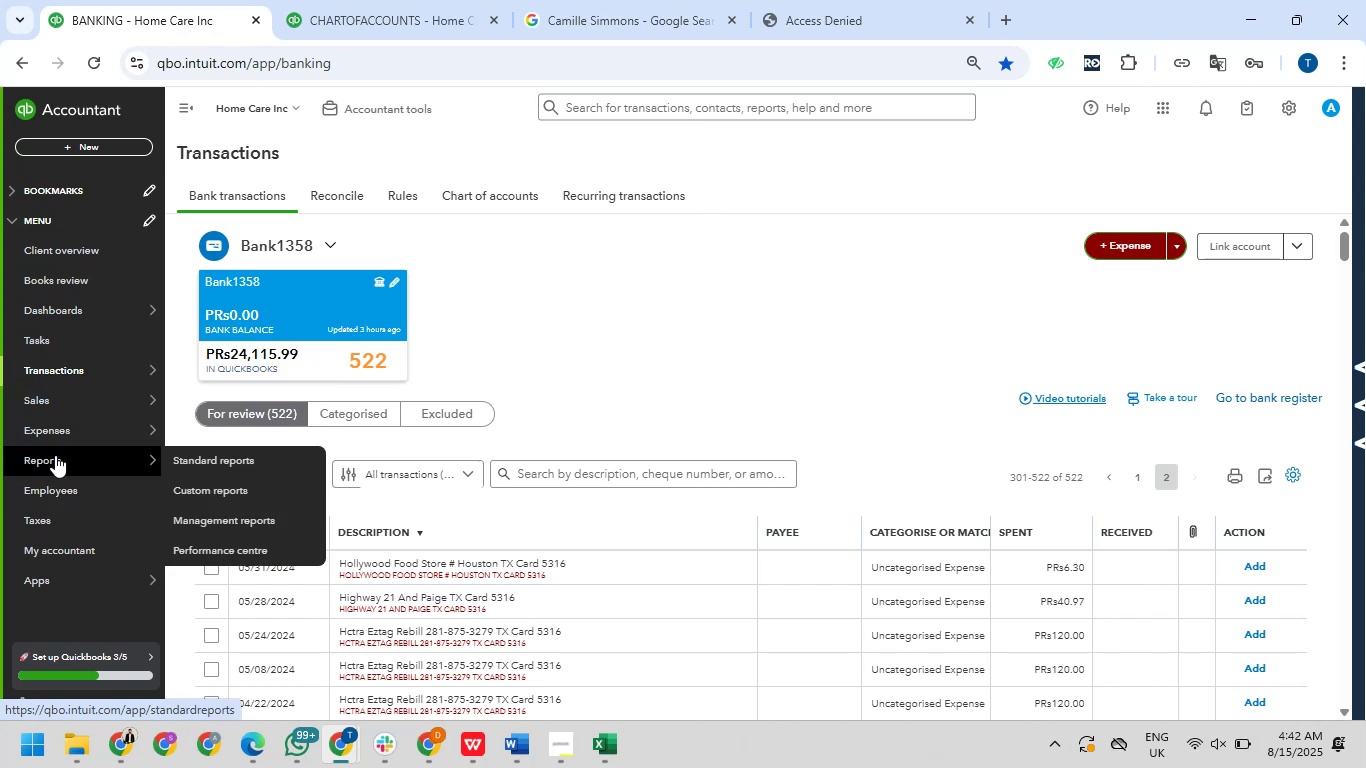 
left_click([55, 455])
 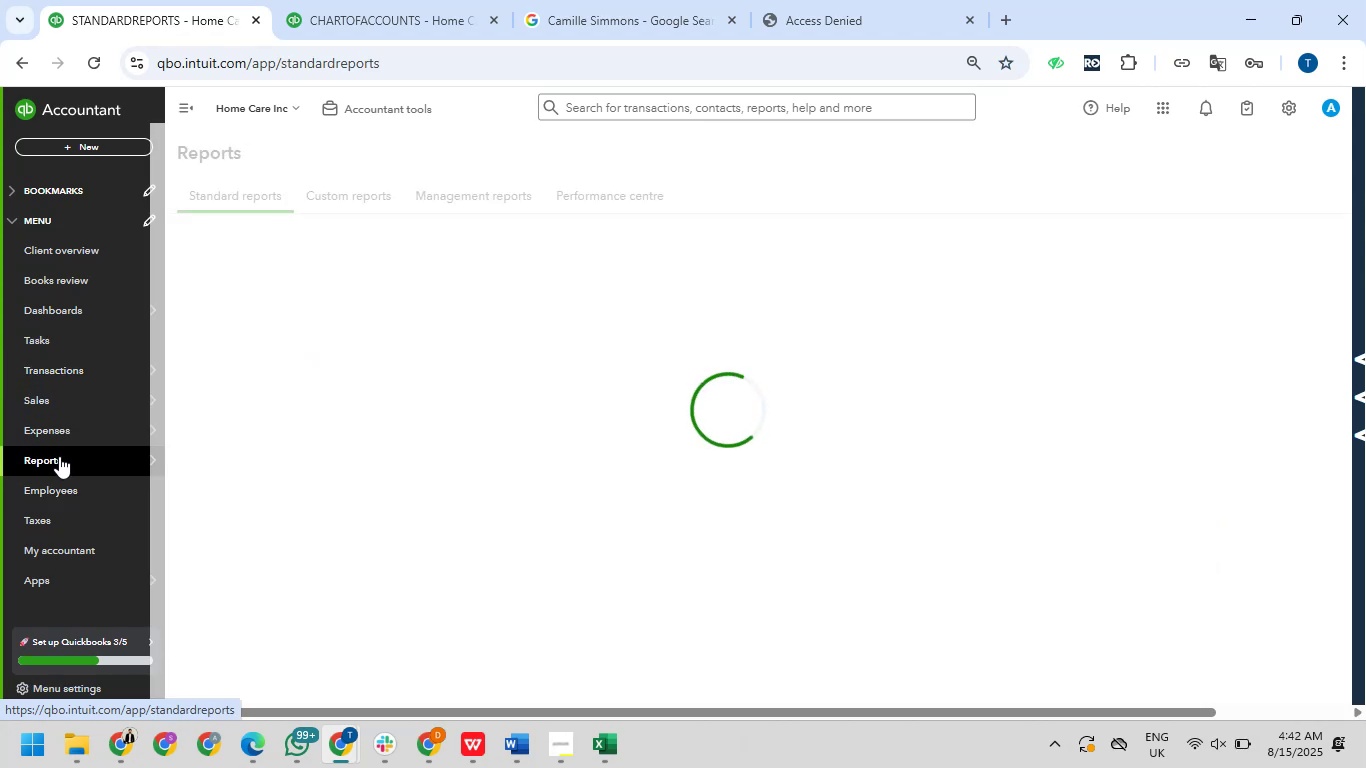 
wait(6.43)
 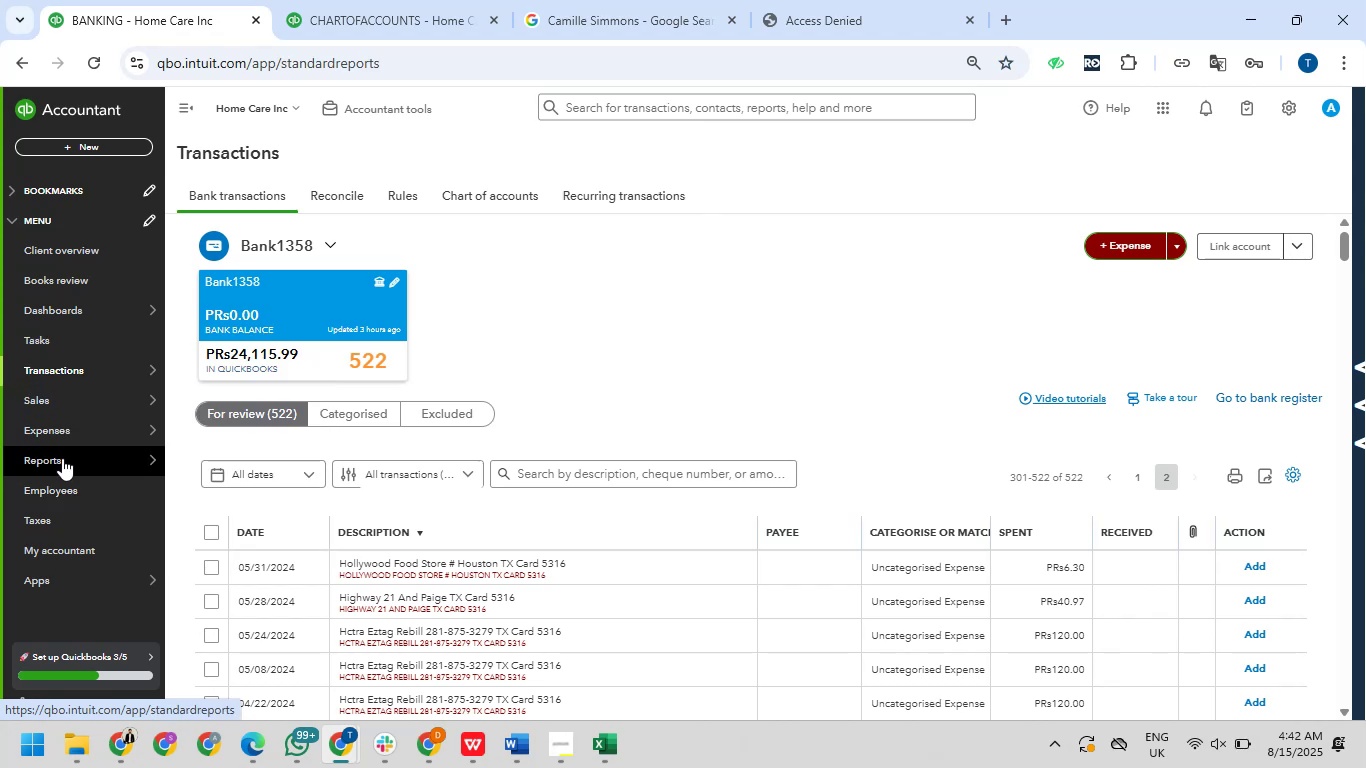 
mouse_move([591, 752])
 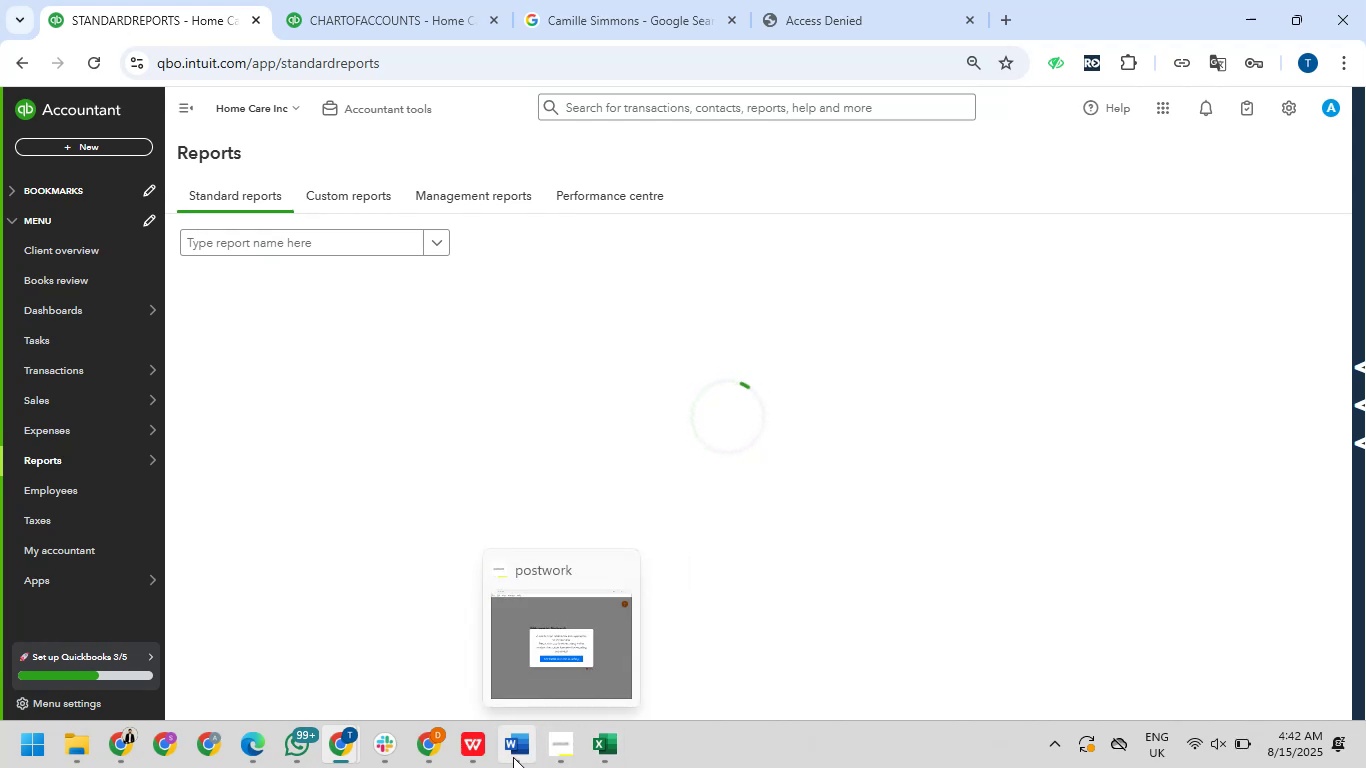 
mouse_move([443, 748])
 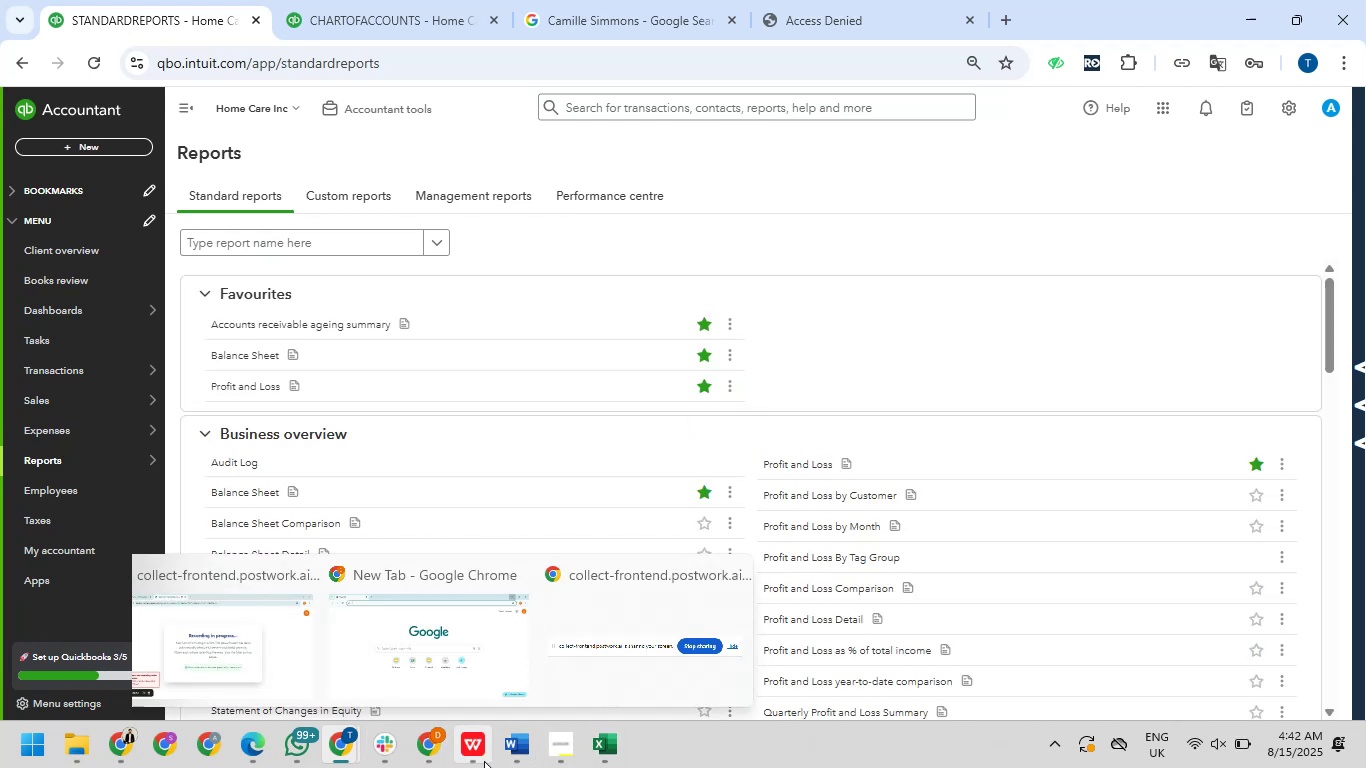 